 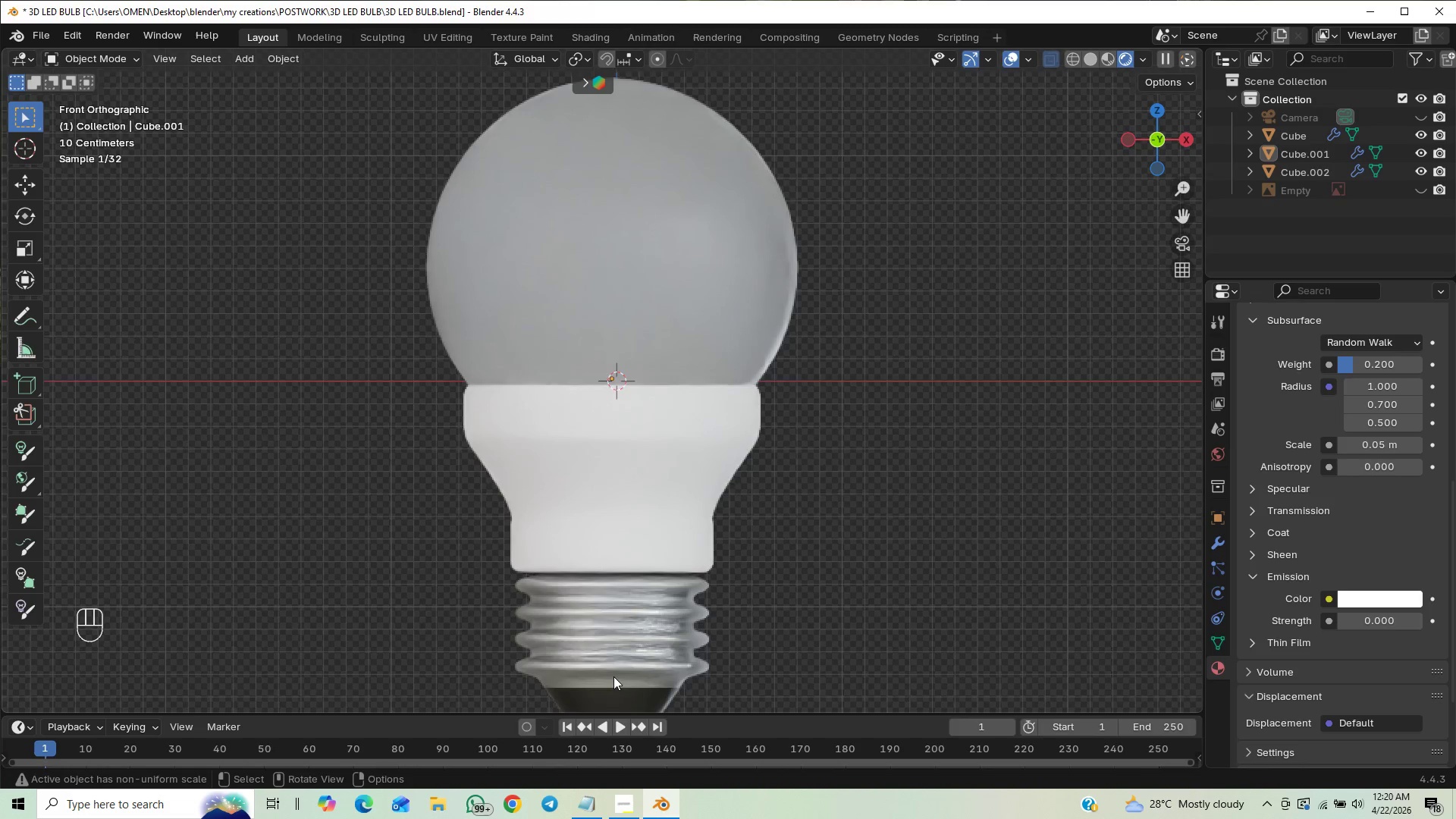 
scroll: coordinate [730, 578], scroll_direction: down, amount: 27.0
 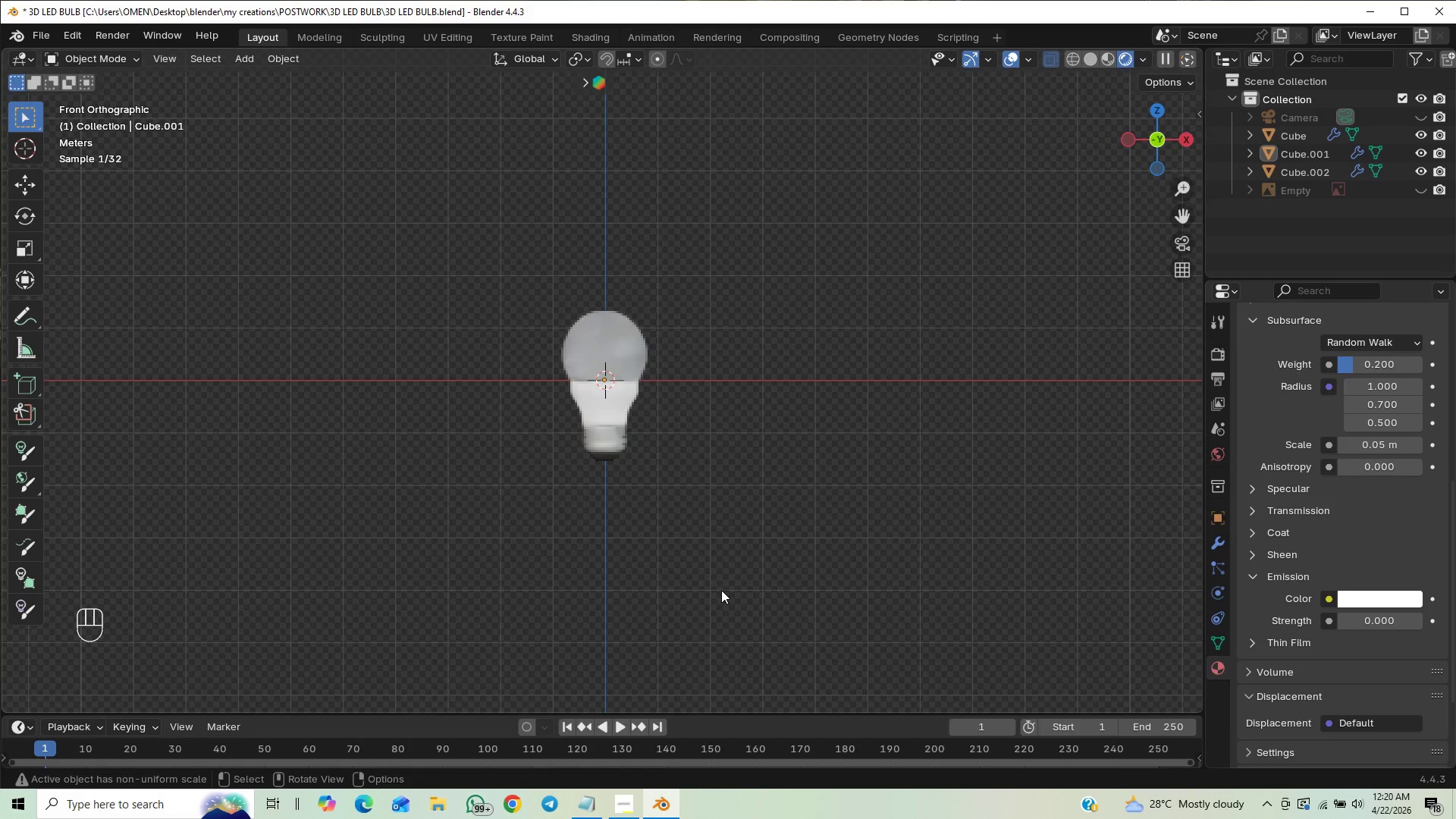 
scroll: coordinate [721, 592], scroll_direction: up, amount: 5.0
 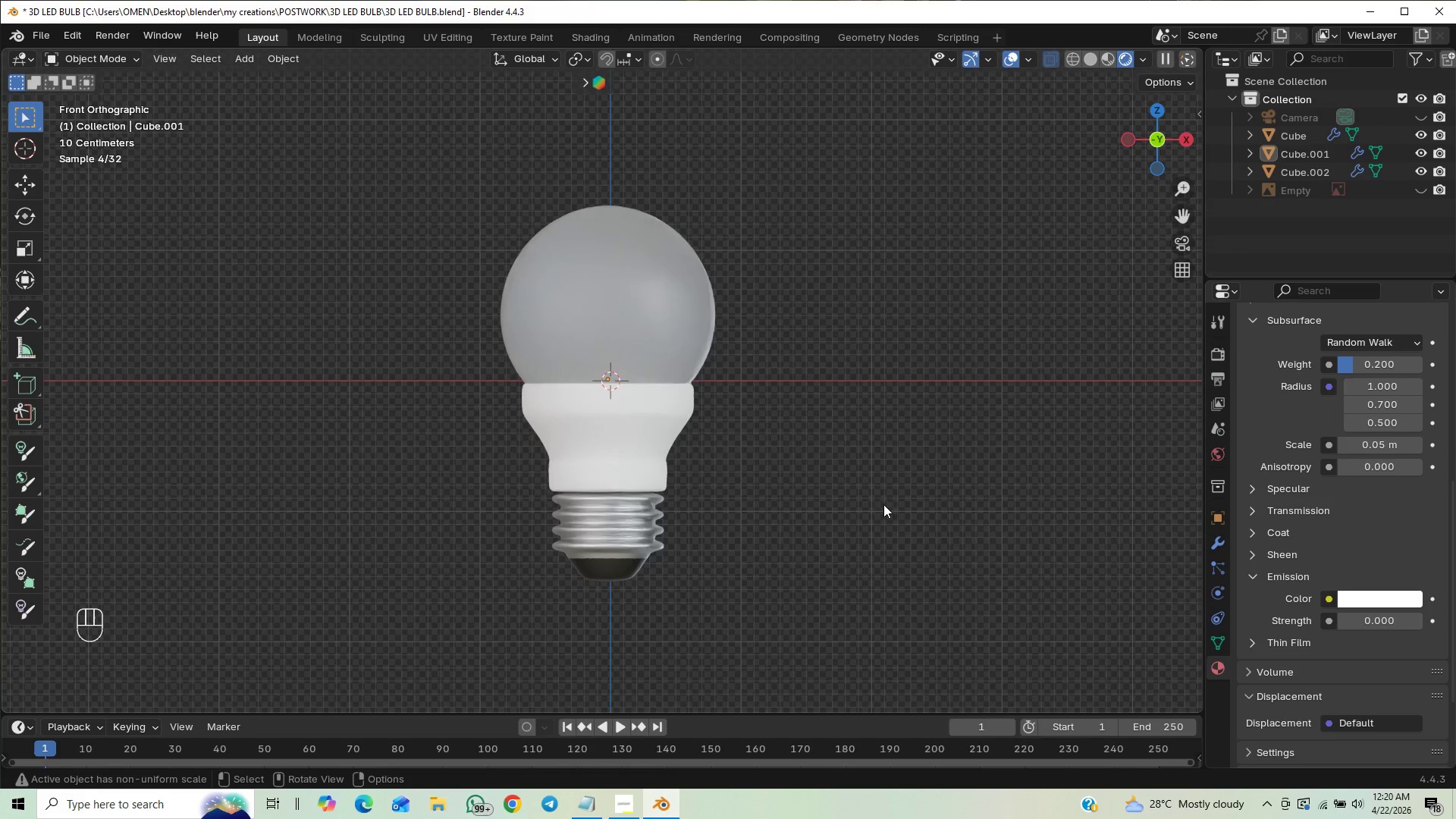 
key(Control+S)
 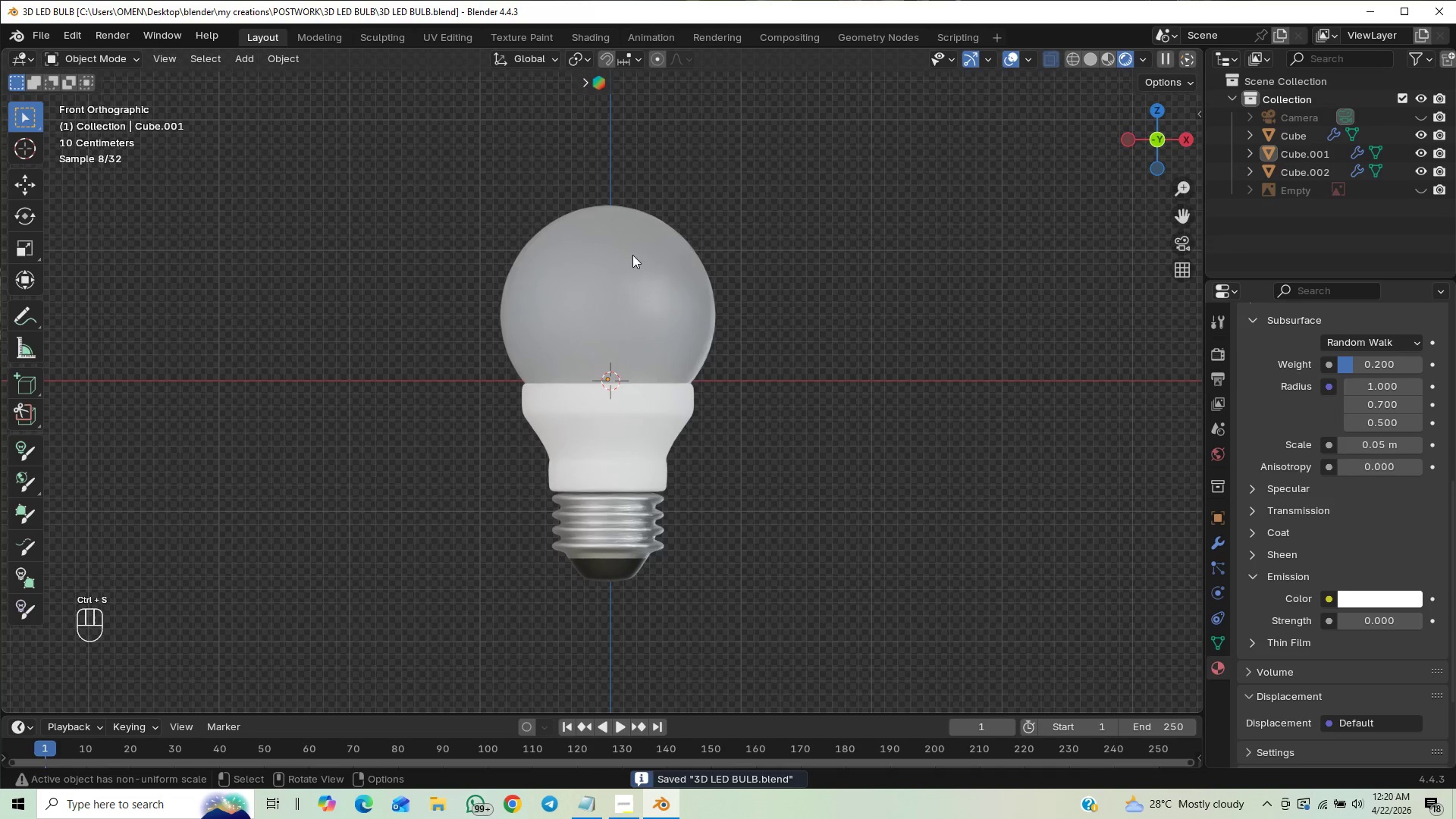 
left_click([632, 259])
 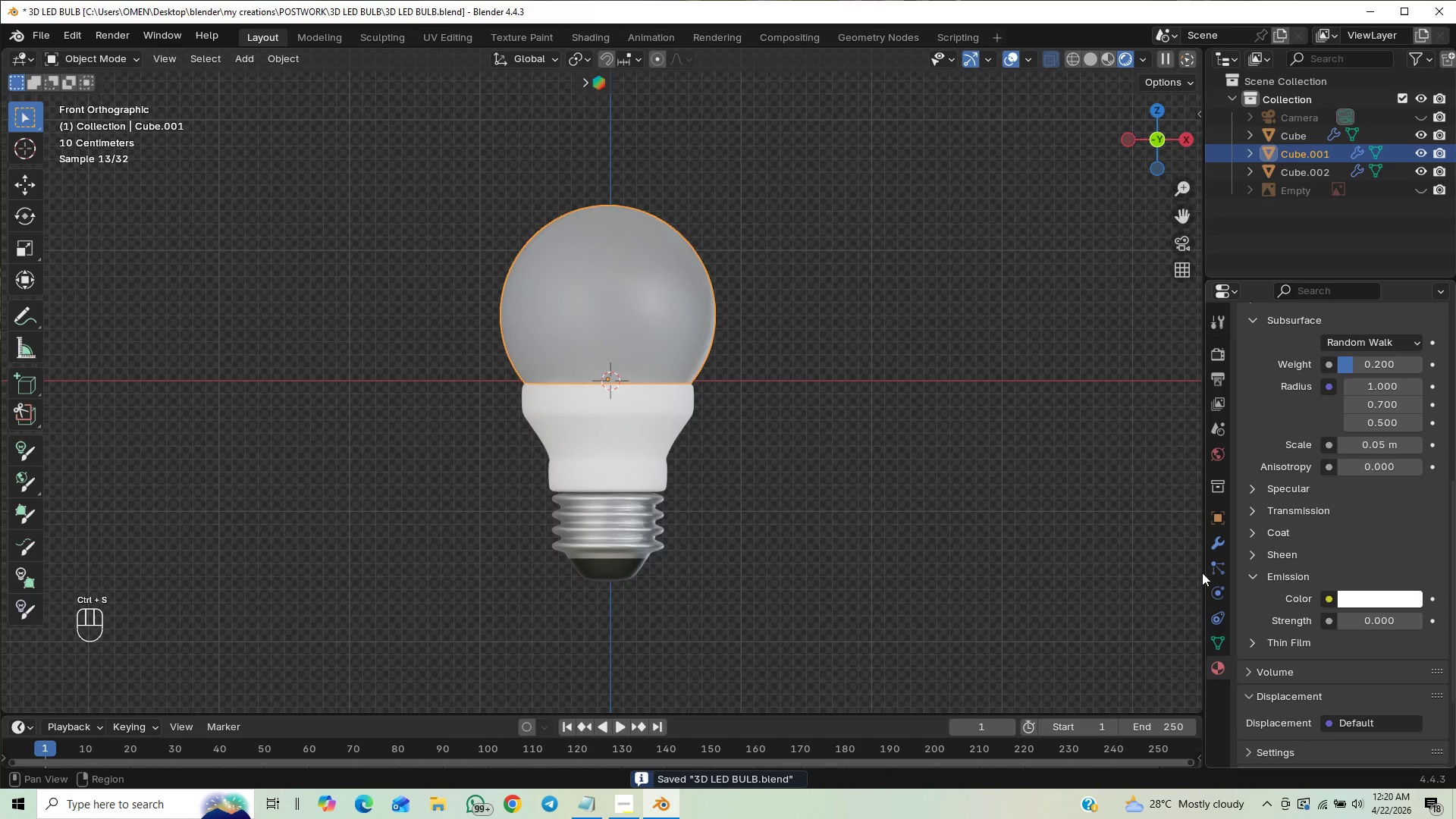 
scroll: coordinate [1308, 585], scroll_direction: up, amount: 53.0
 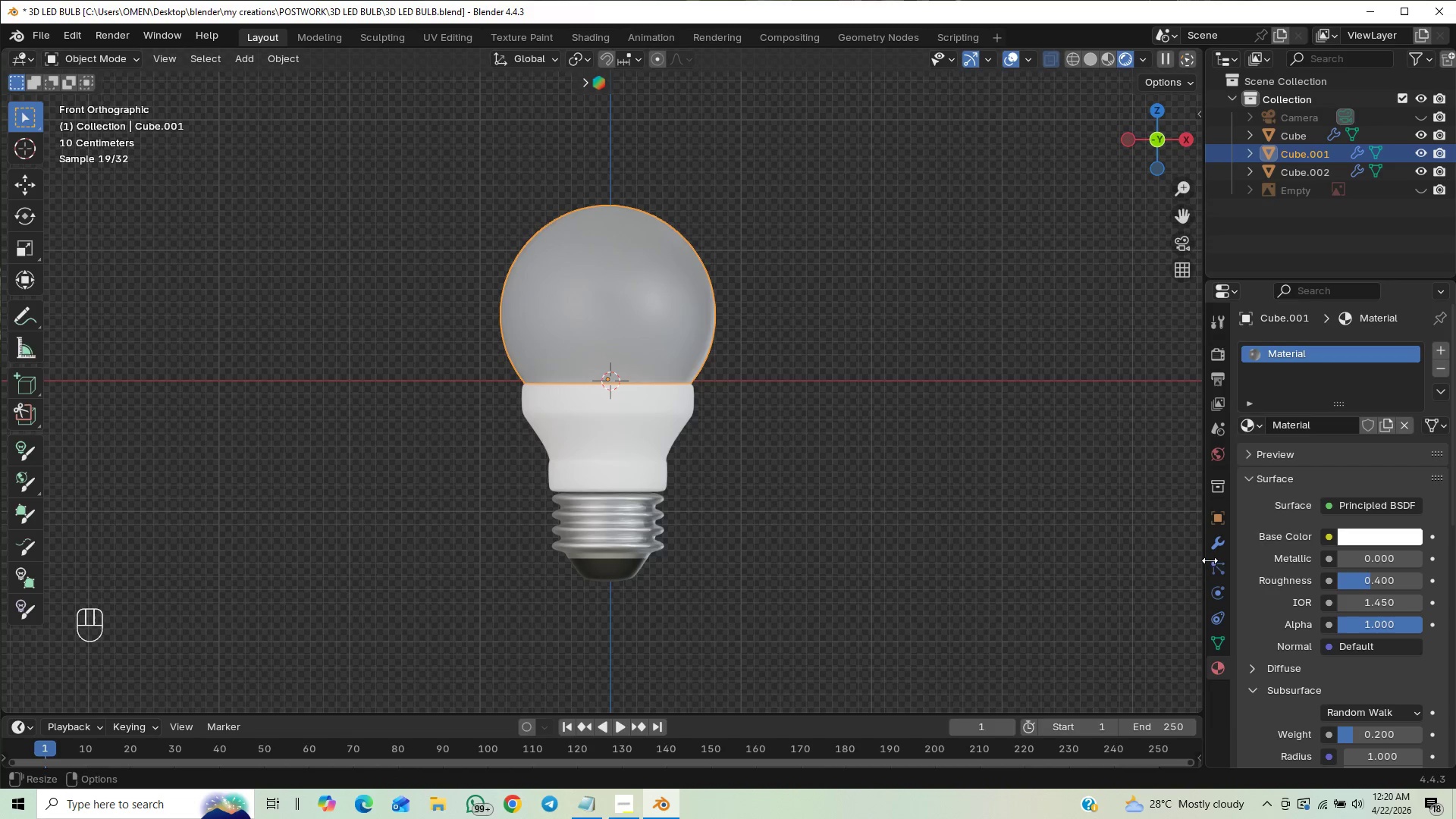 
scroll: coordinate [1297, 558], scroll_direction: down, amount: 1.0
 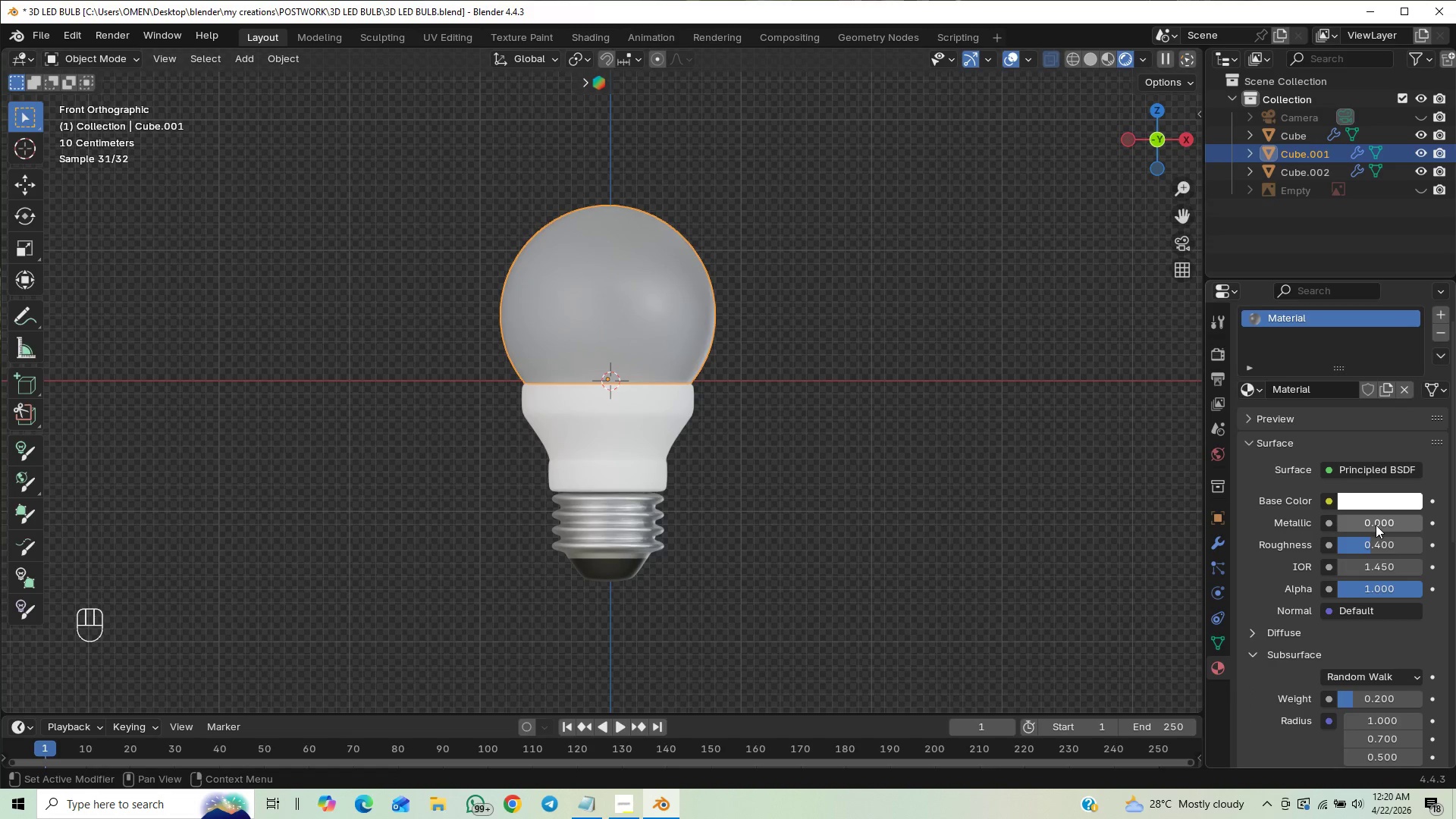 
left_click_drag(start_coordinate=[1368, 539], to_coordinate=[1310, 578])
 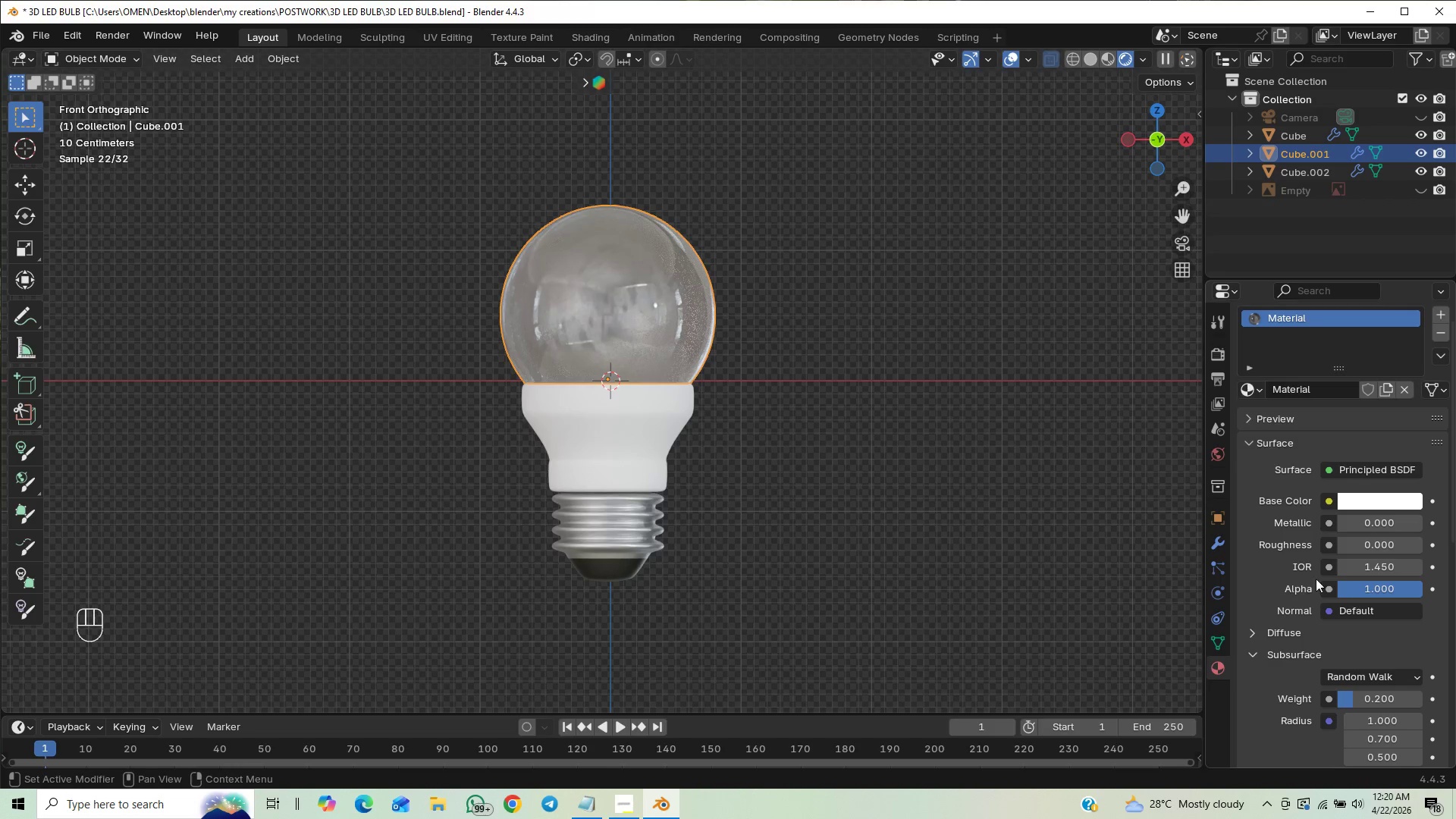 
left_click_drag(start_coordinate=[1363, 547], to_coordinate=[292, 542])
 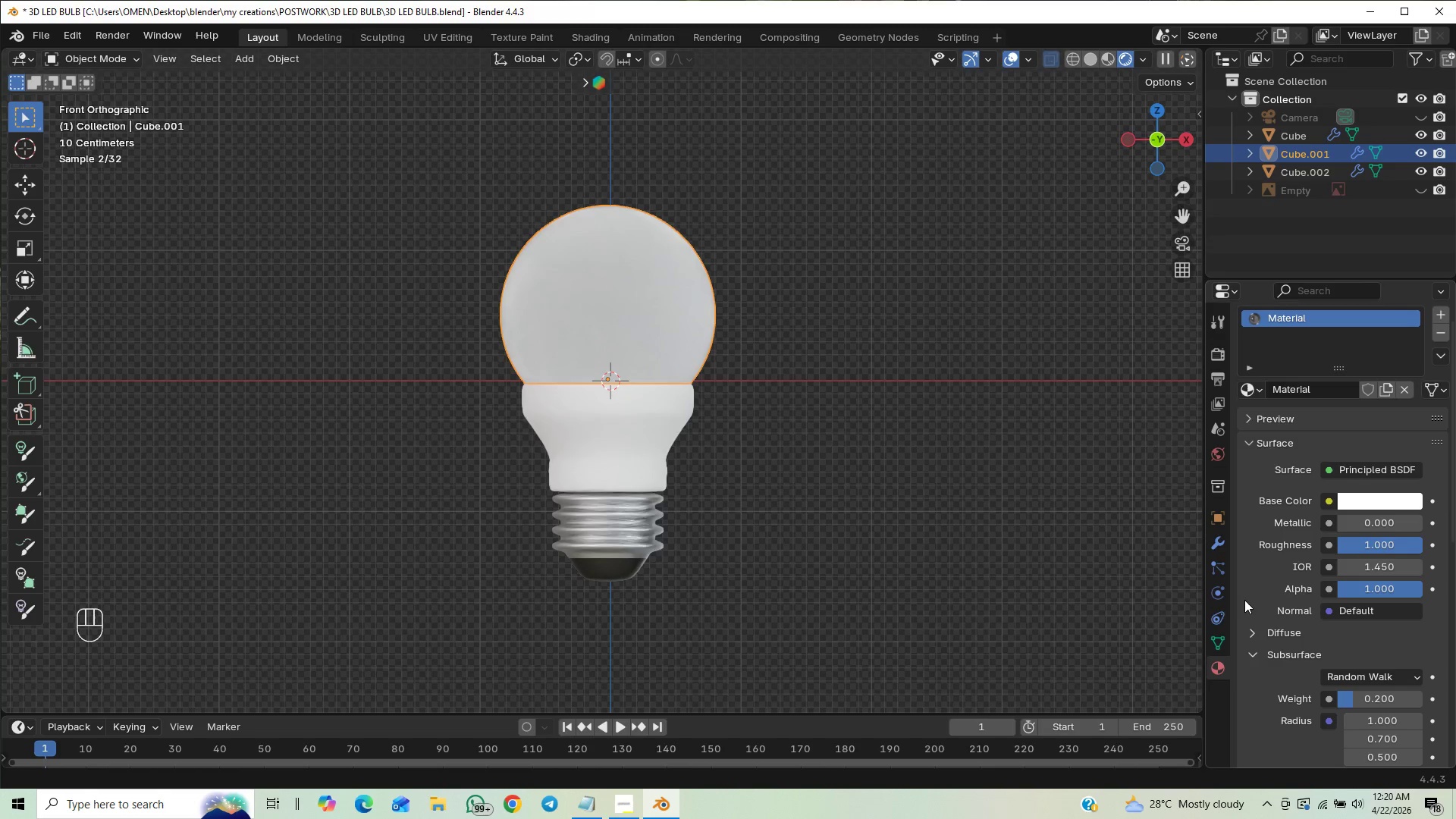 
key(Control+Z)
 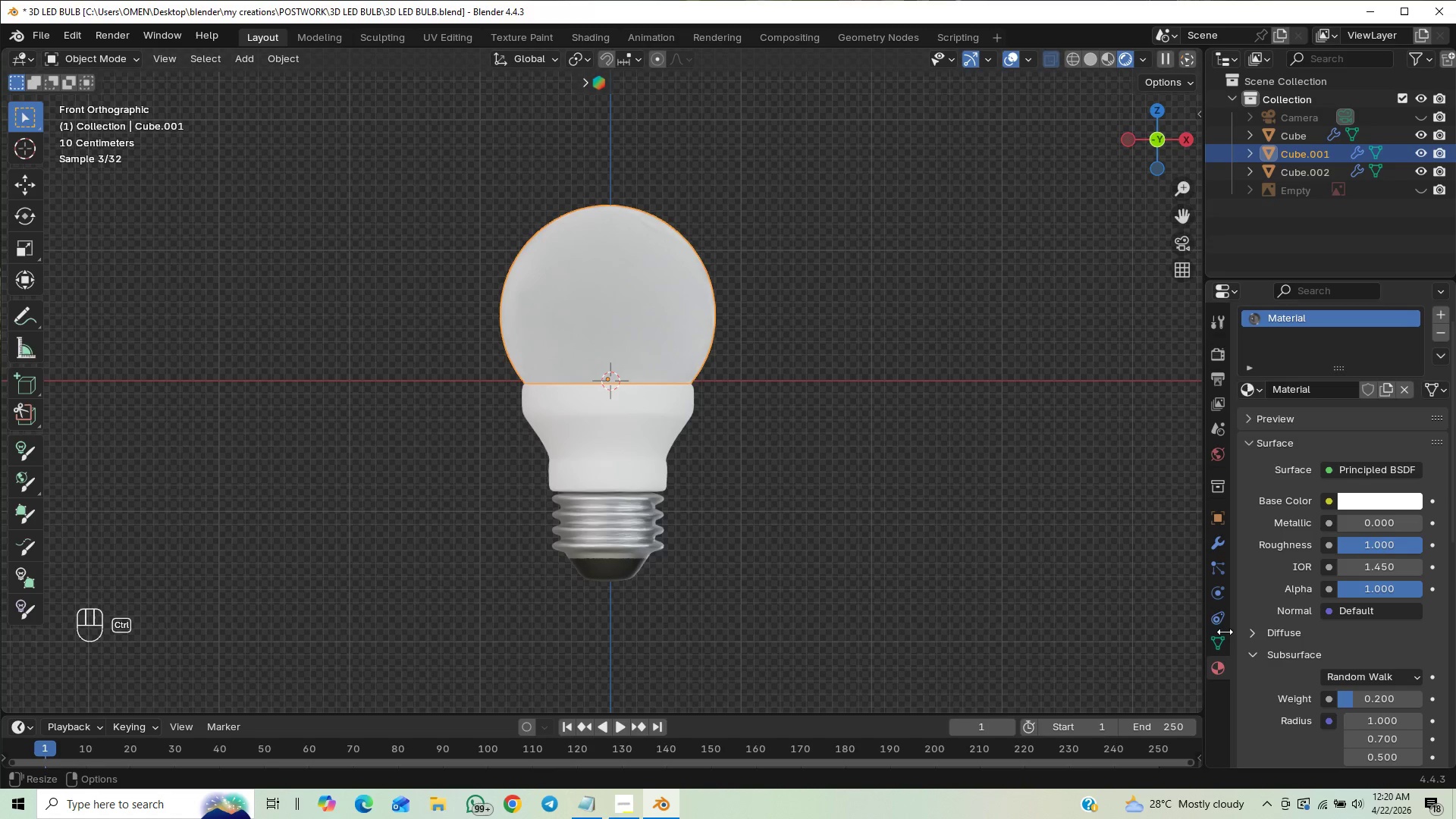 
key(Control+Z)
 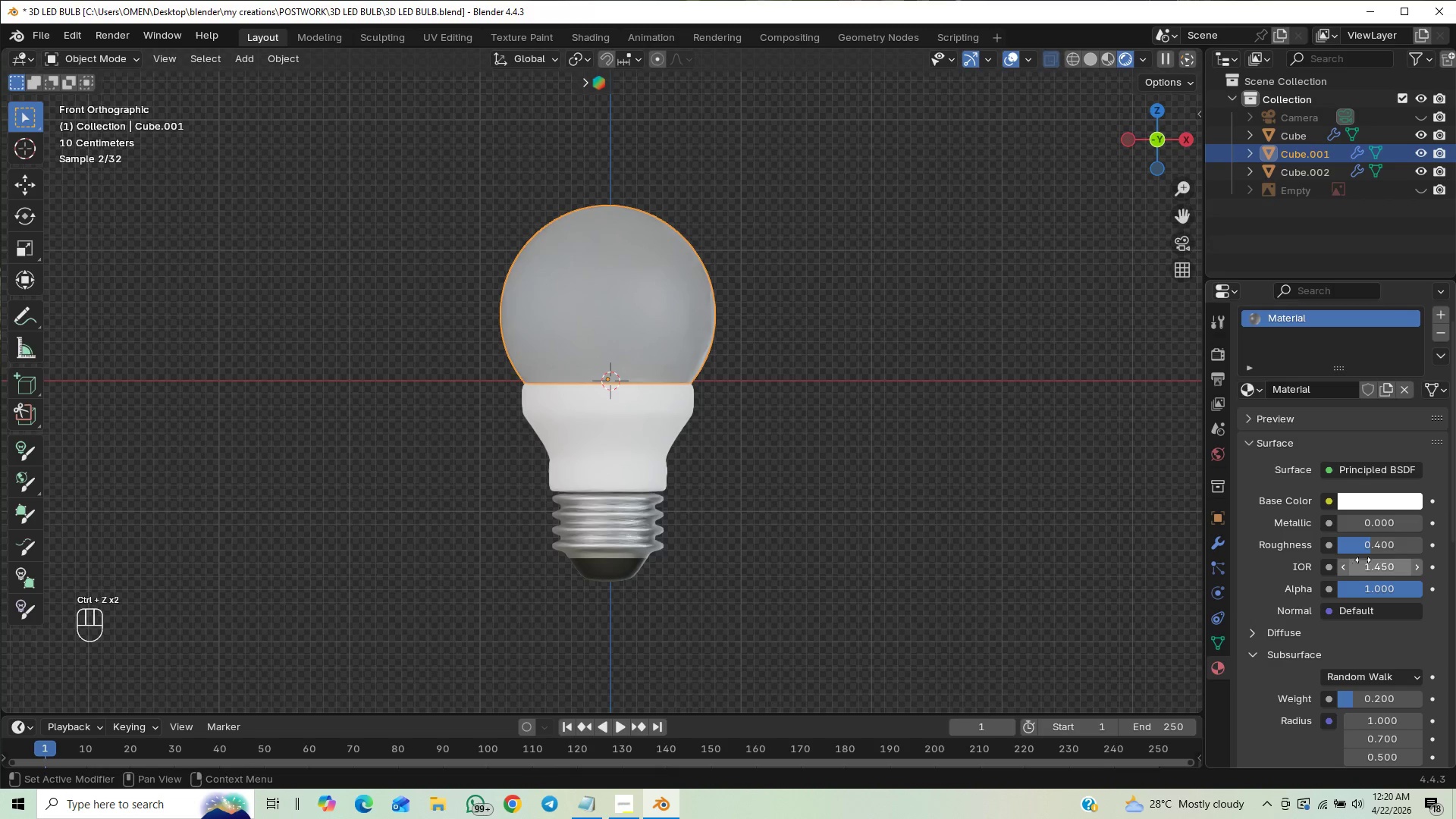 
left_click_drag(start_coordinate=[1369, 548], to_coordinate=[189, 572])
 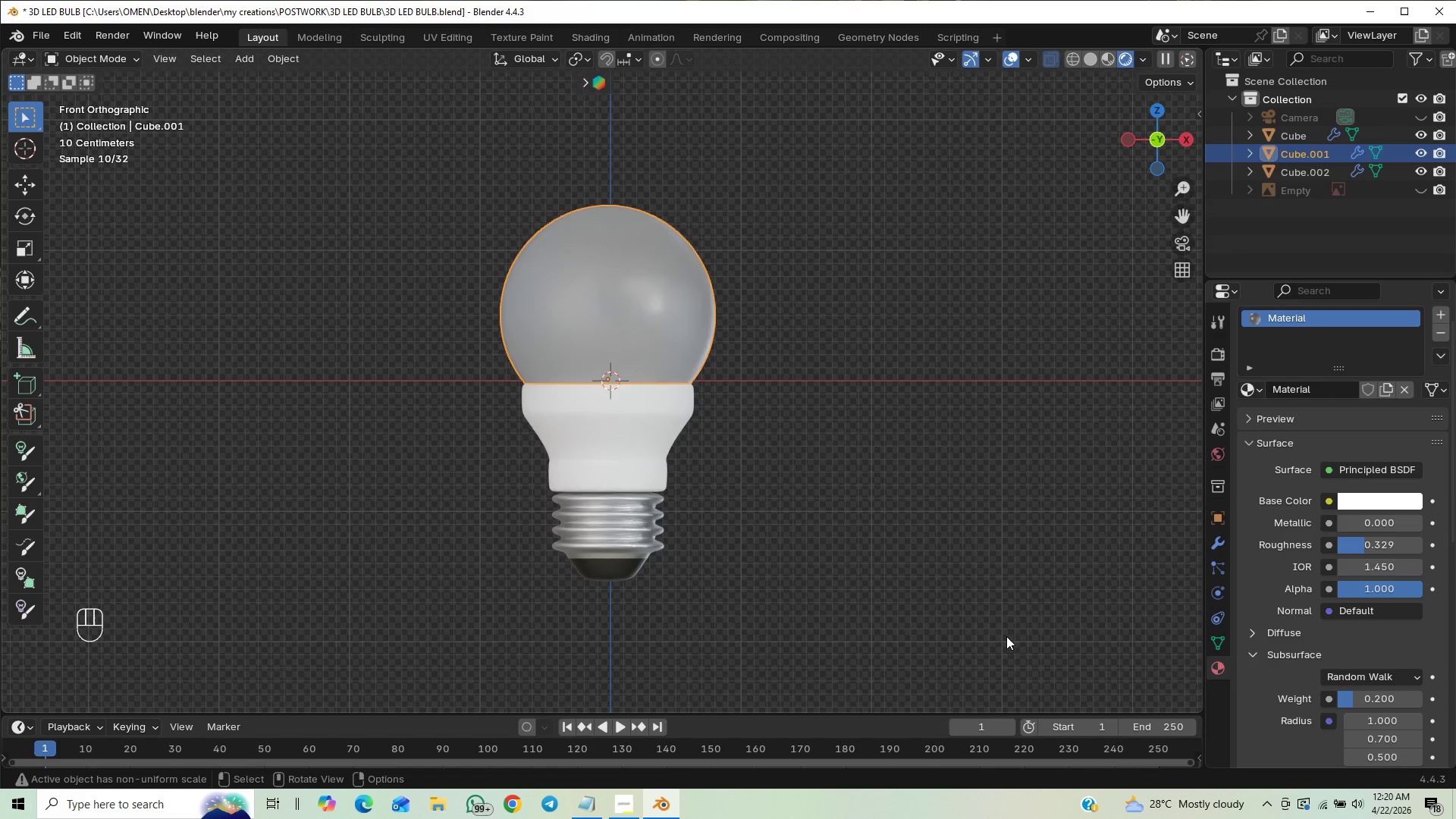 
wait(6.01)
 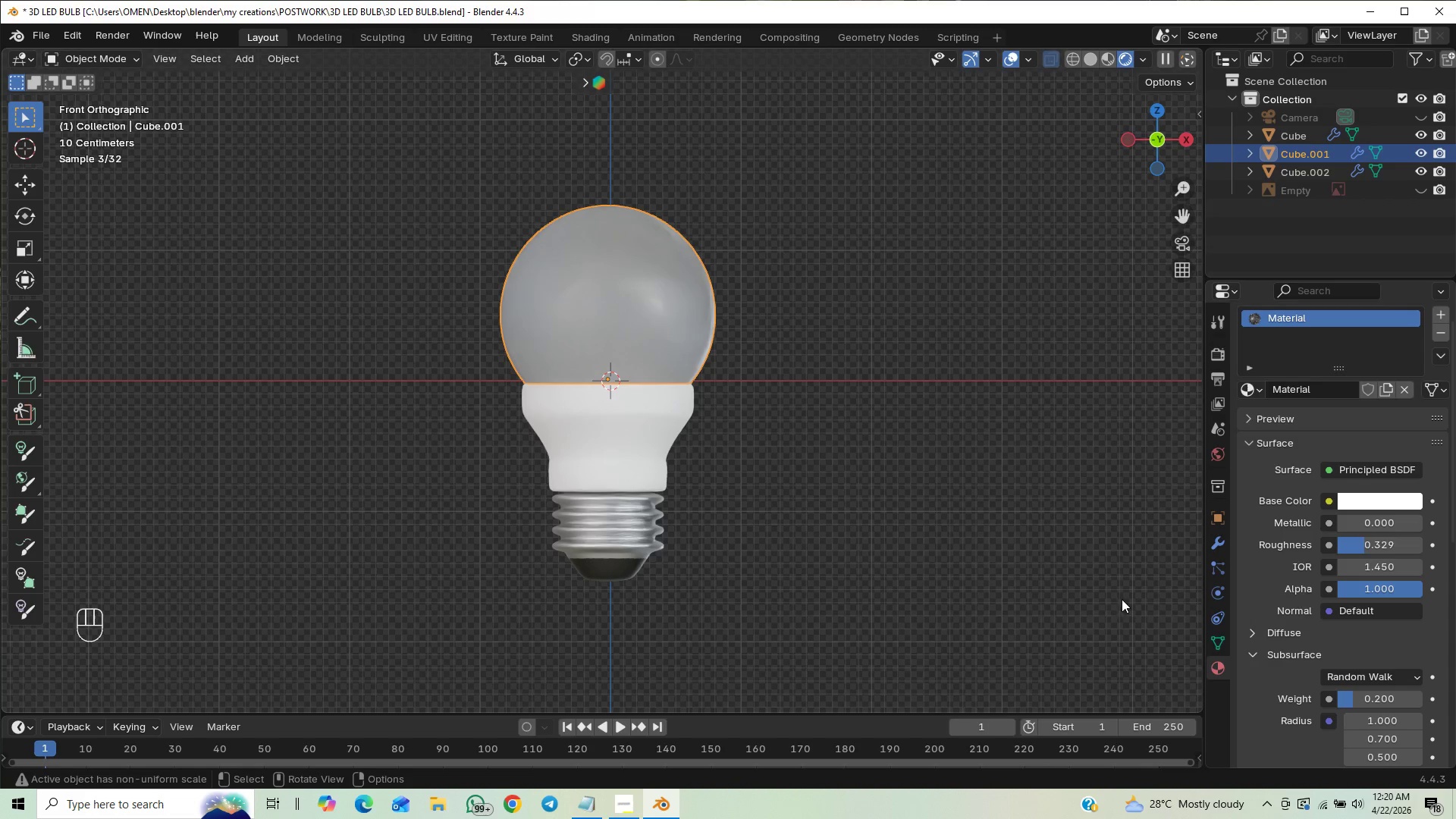 
mouse_move([570, 811])
 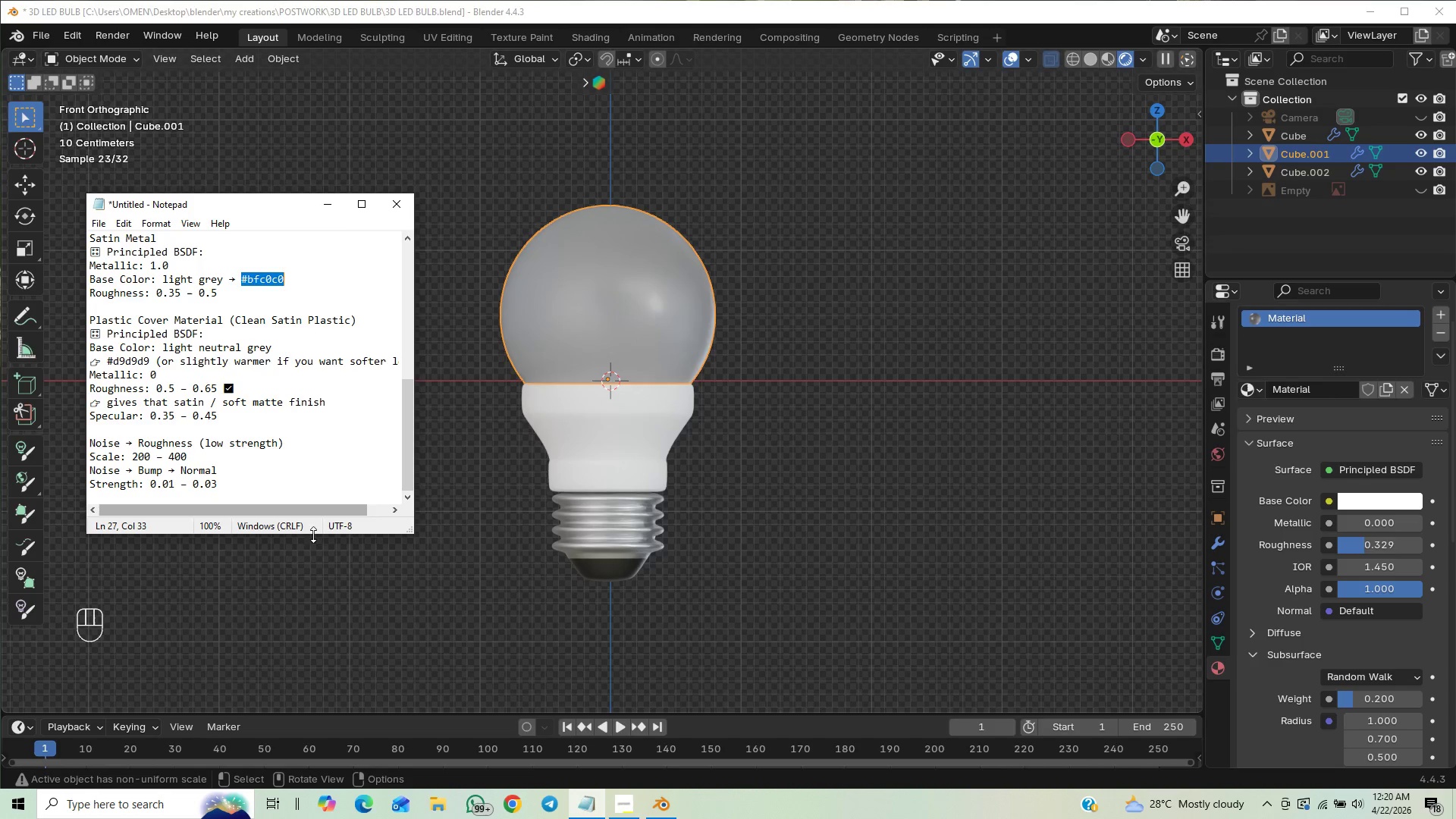 
left_click_drag(start_coordinate=[410, 423], to_coordinate=[448, 303])
 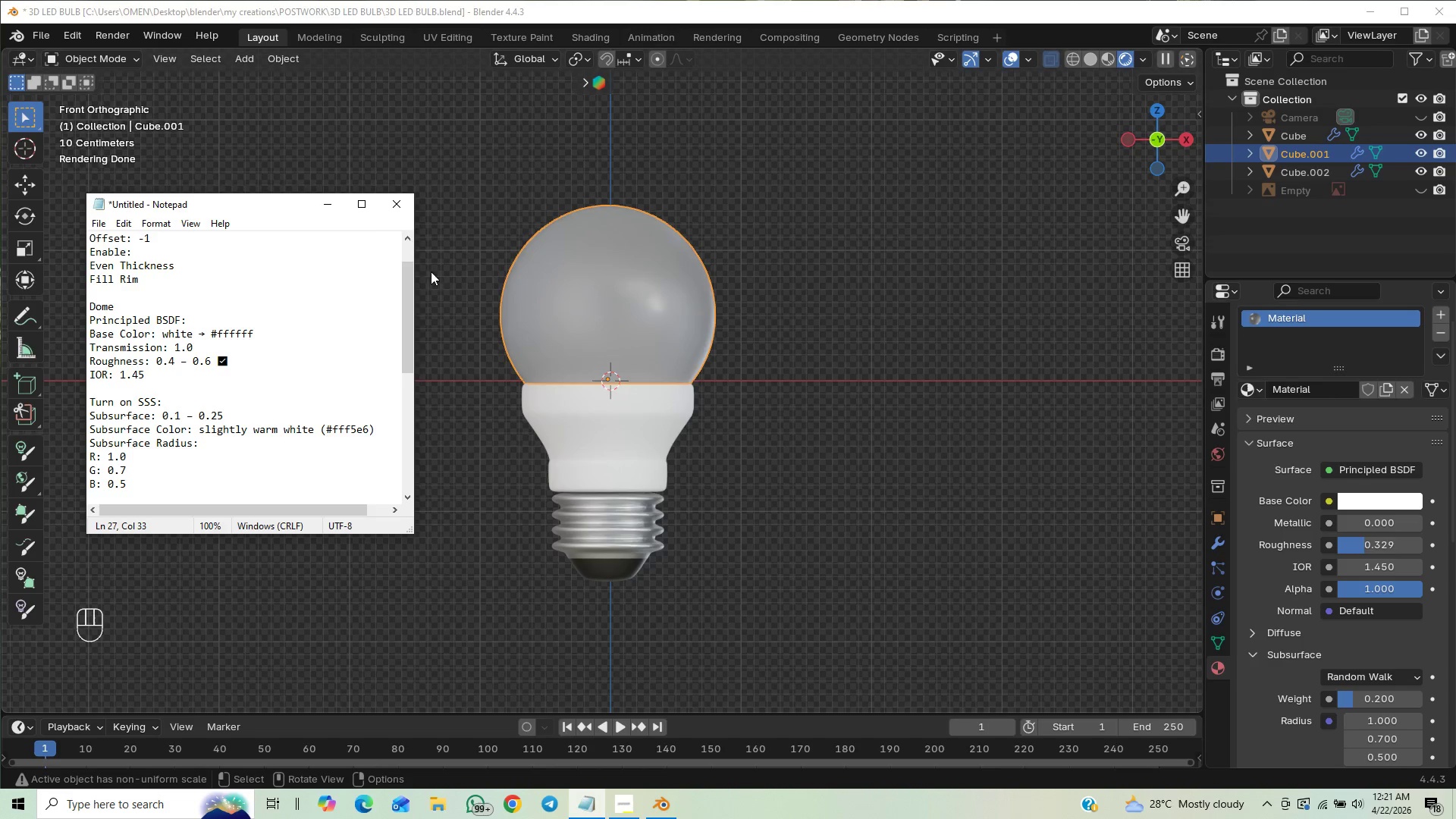 
left_click([333, 206])
 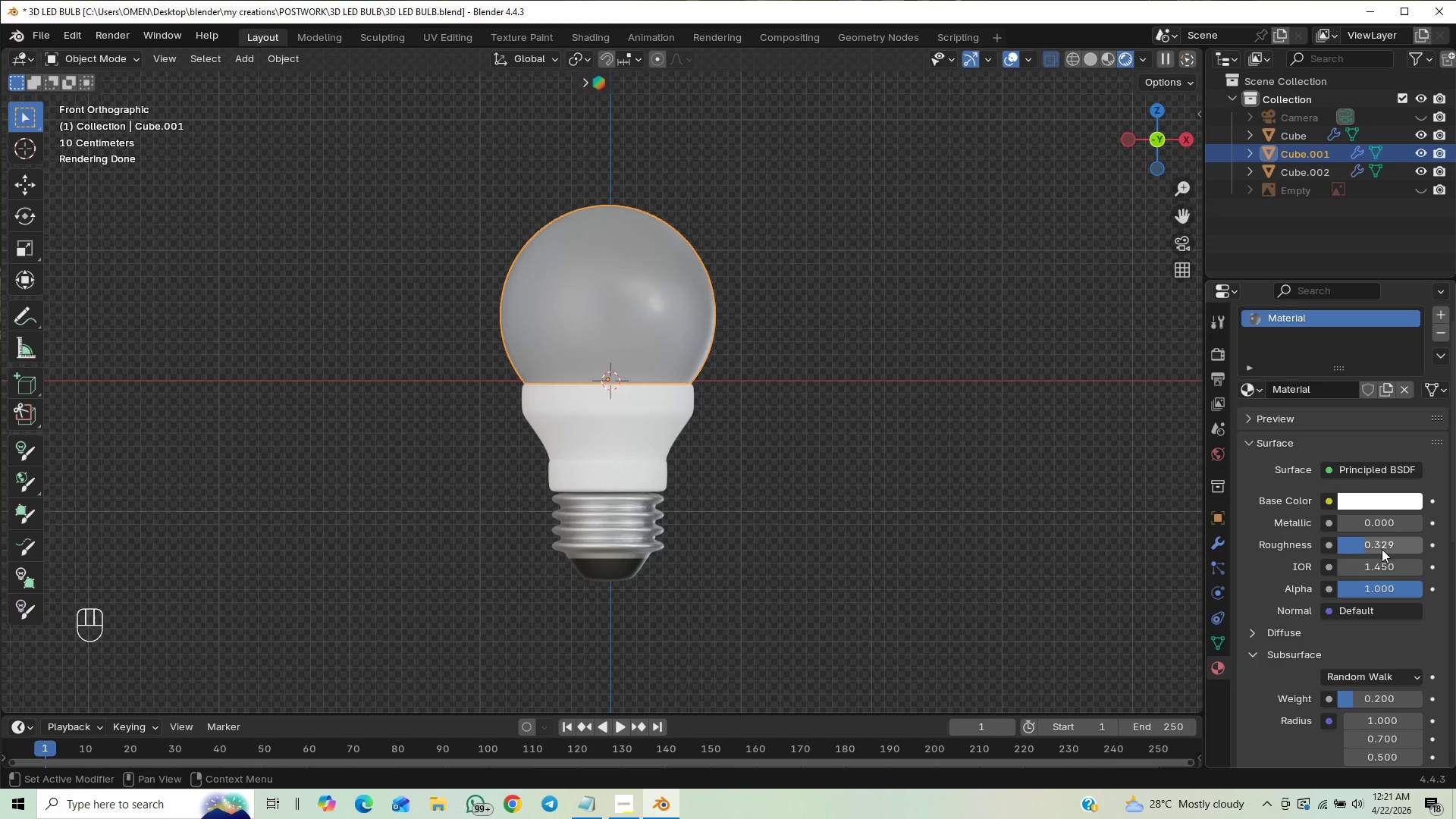 
left_click_drag(start_coordinate=[1382, 545], to_coordinate=[218, 543])
 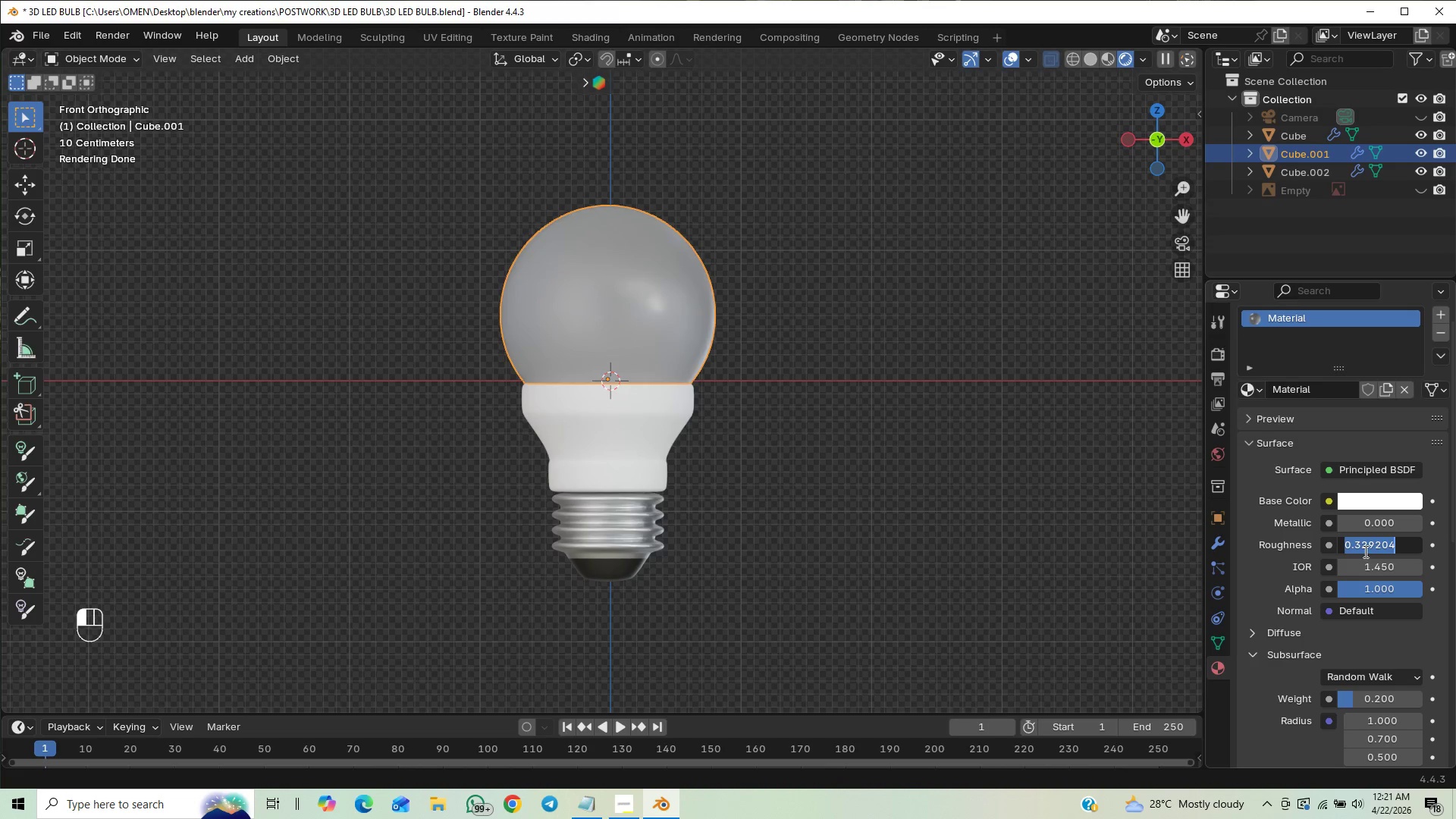 
key(Period)
 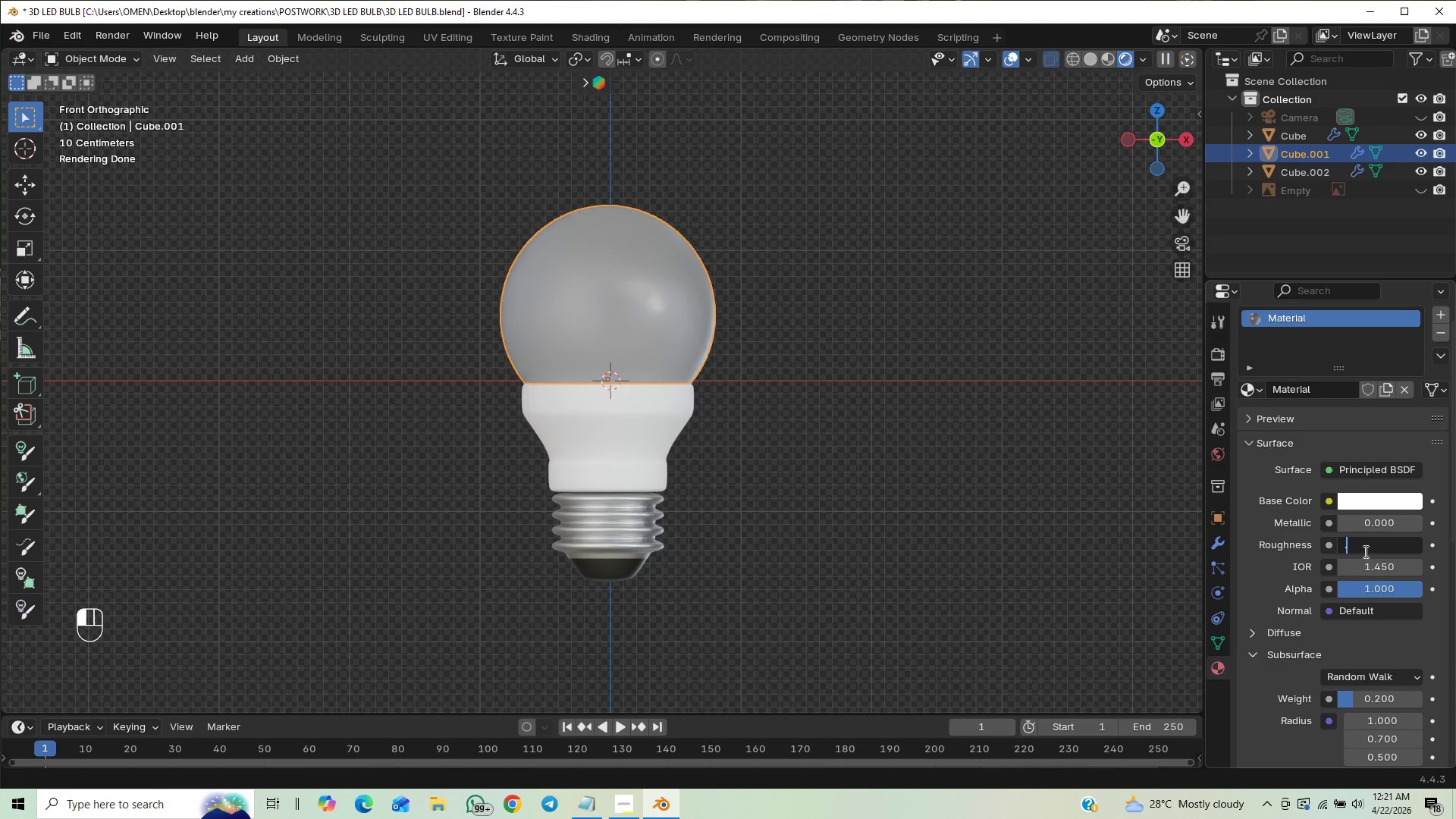 
key(6)
 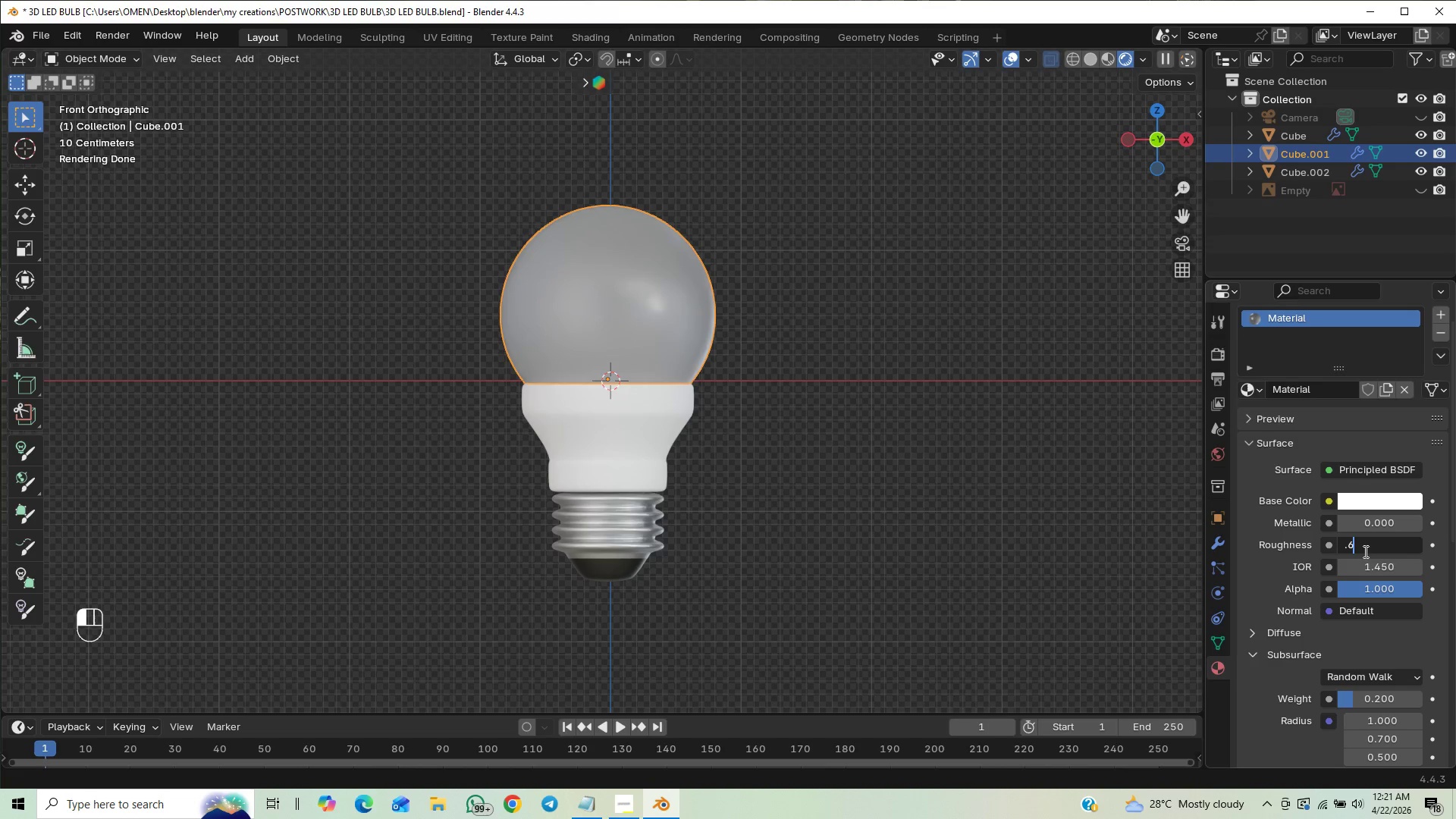 
key(Enter)
 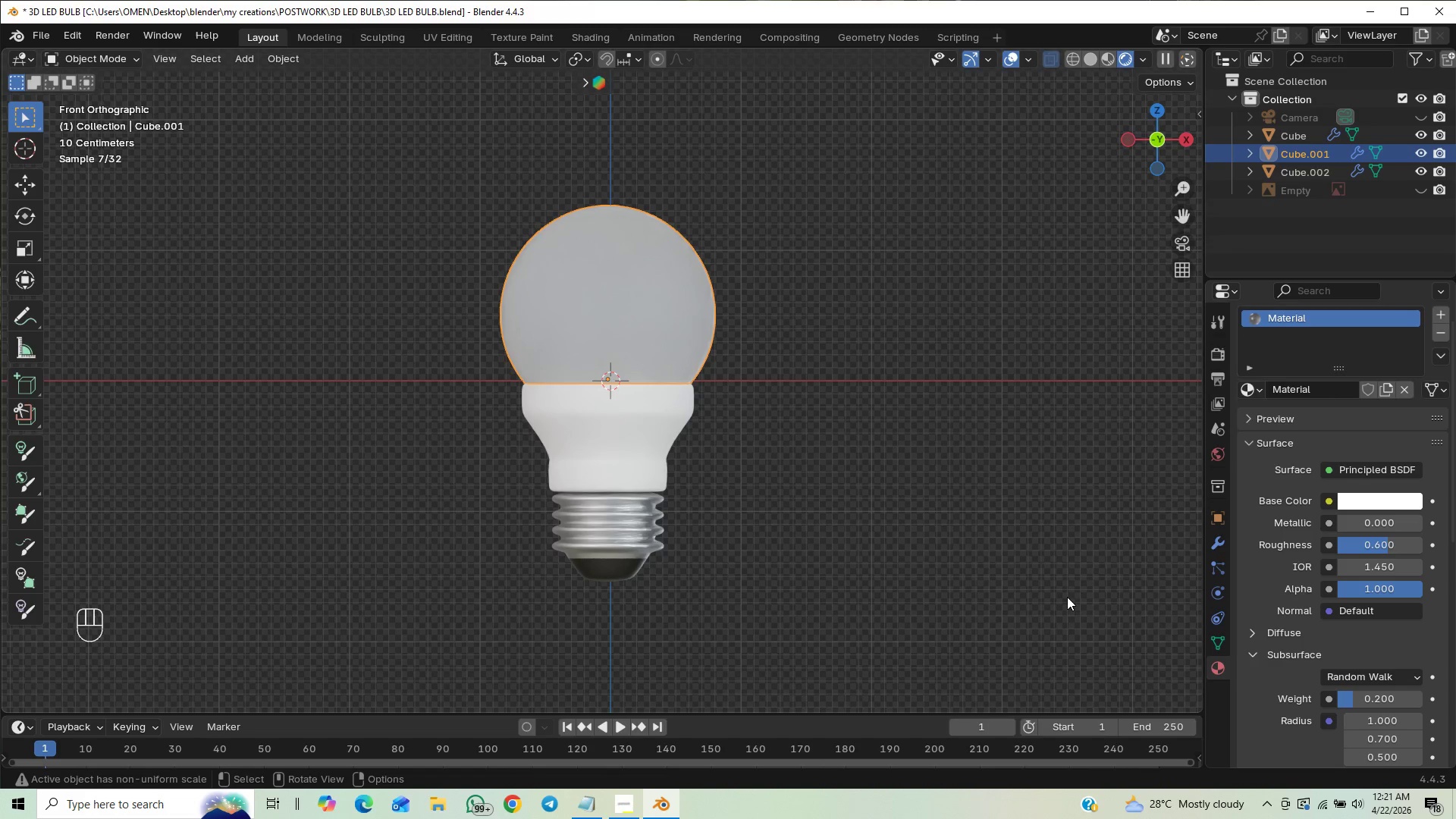 
wait(5.97)
 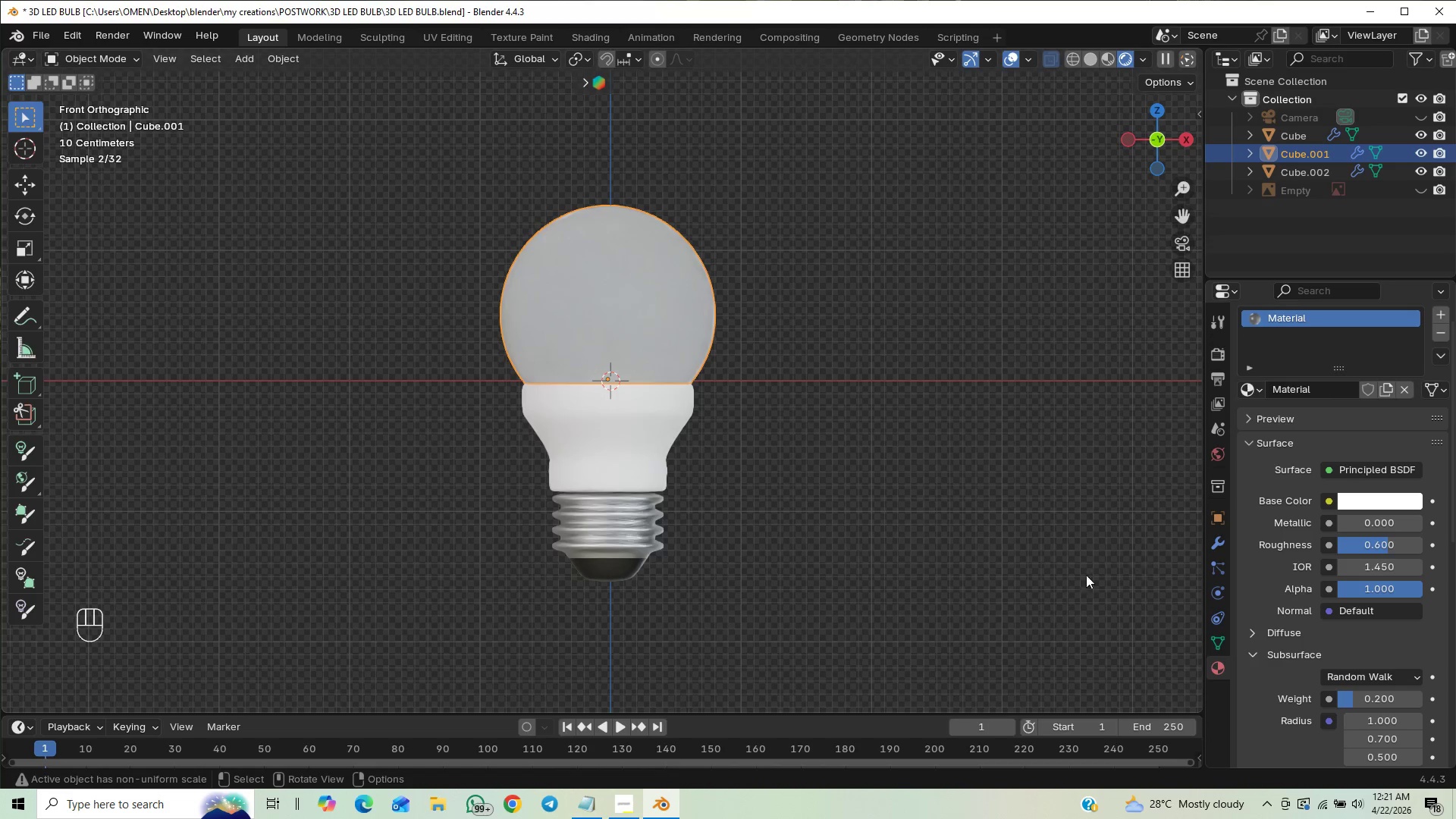 
key(Control+Z)
 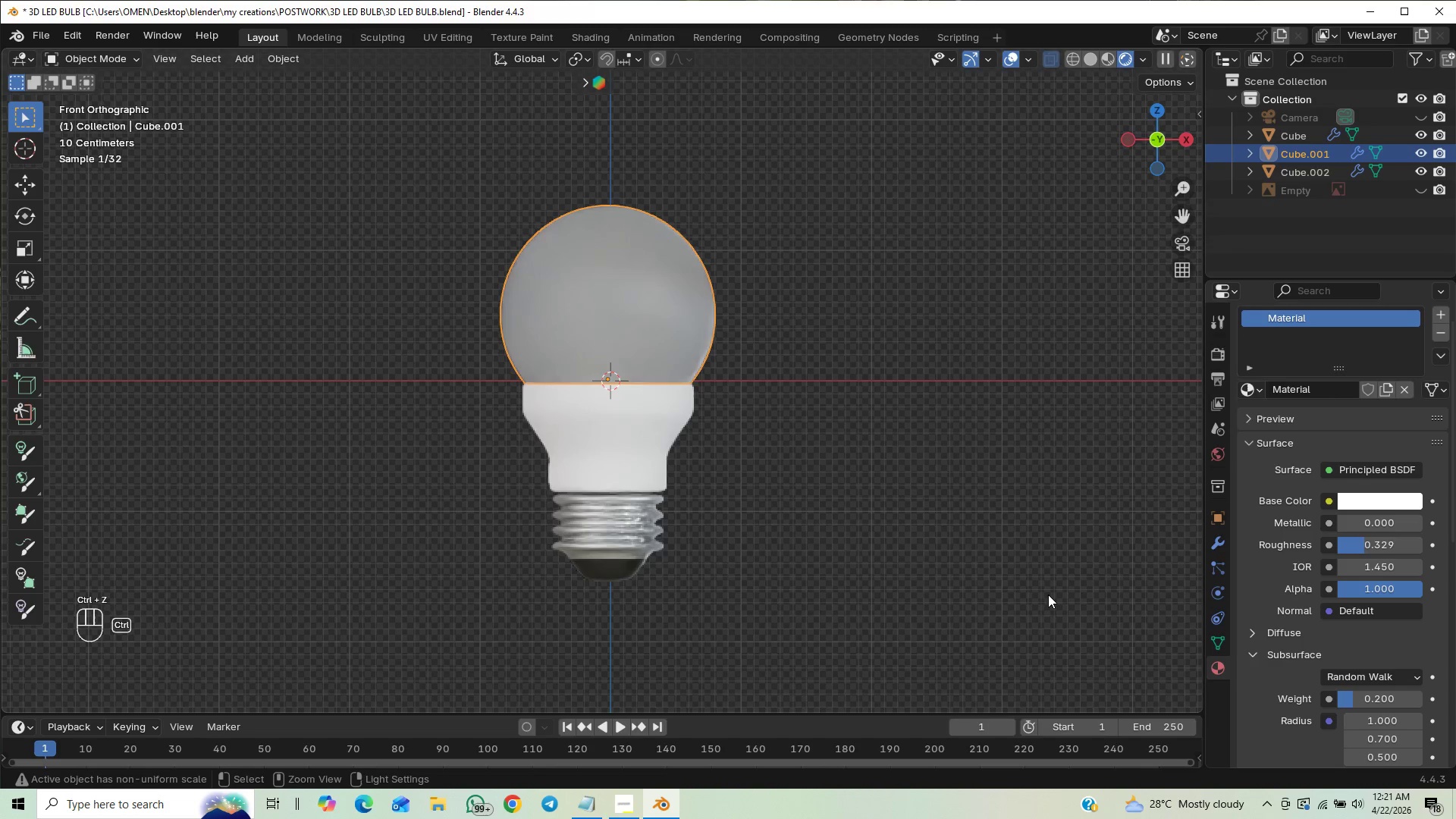 
key(Control+Z)
 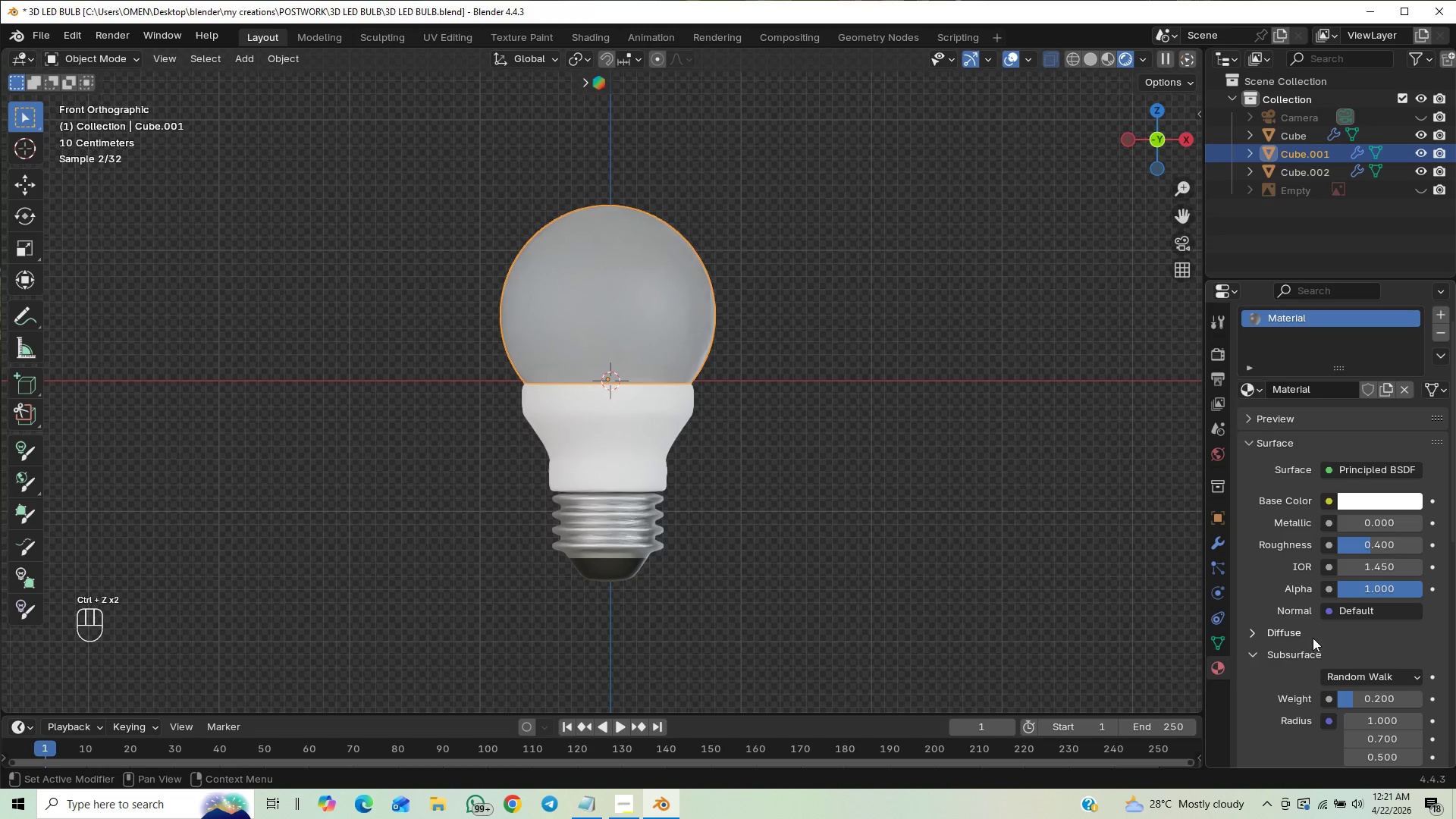 
left_click_drag(start_coordinate=[1455, 500], to_coordinate=[1431, 648])
 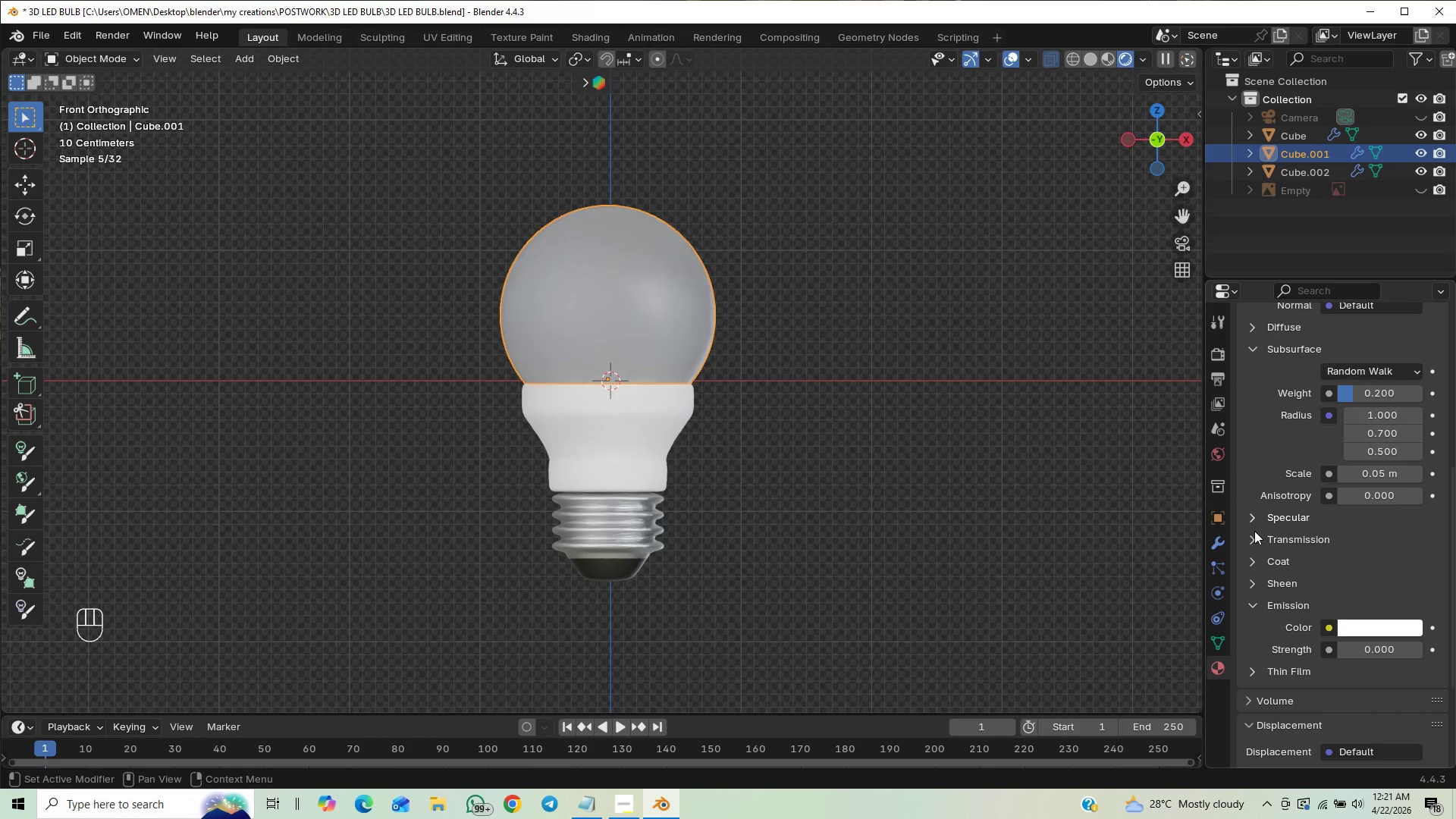 
left_click([1240, 548])
 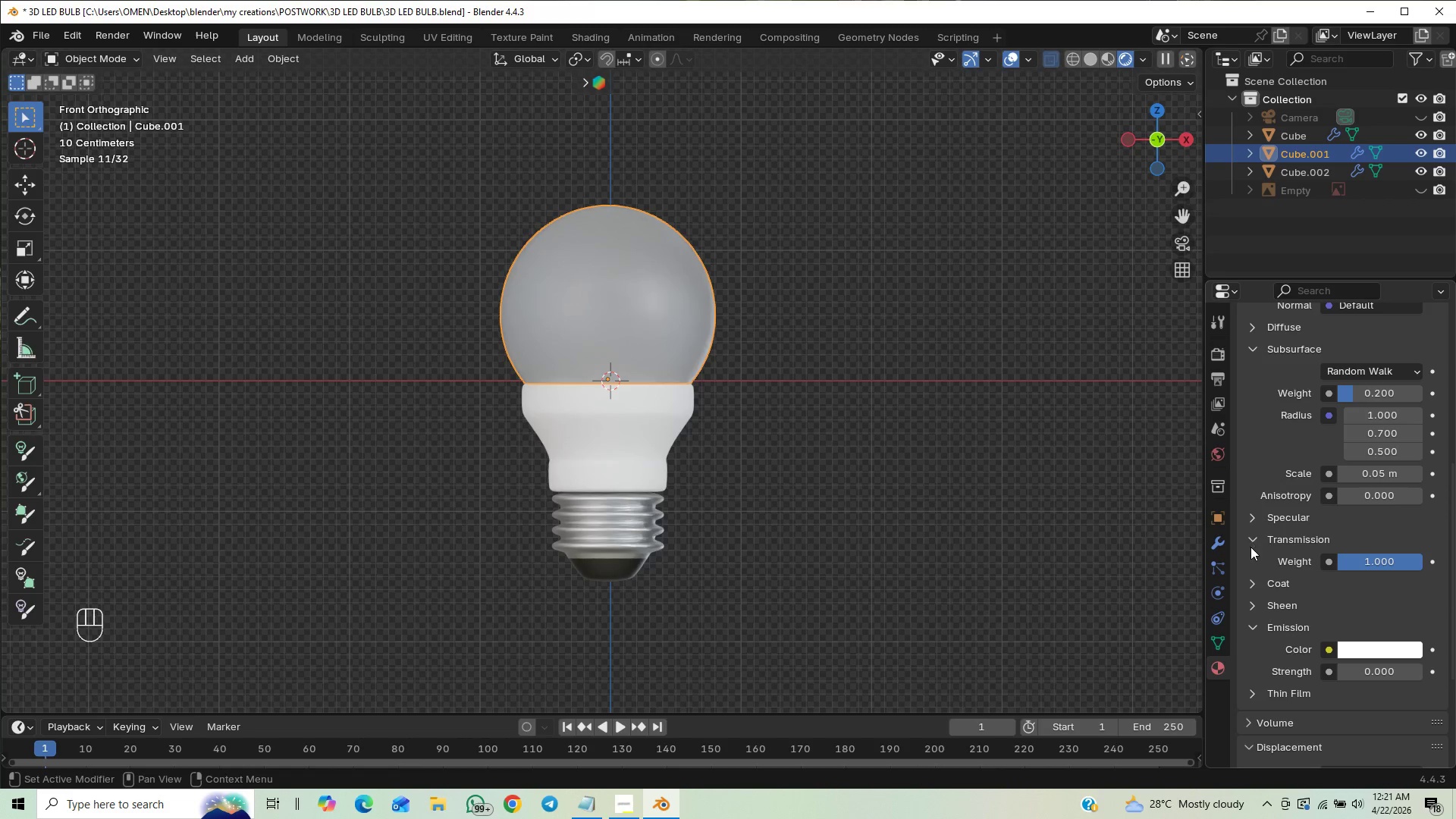 
left_click([1251, 538])
 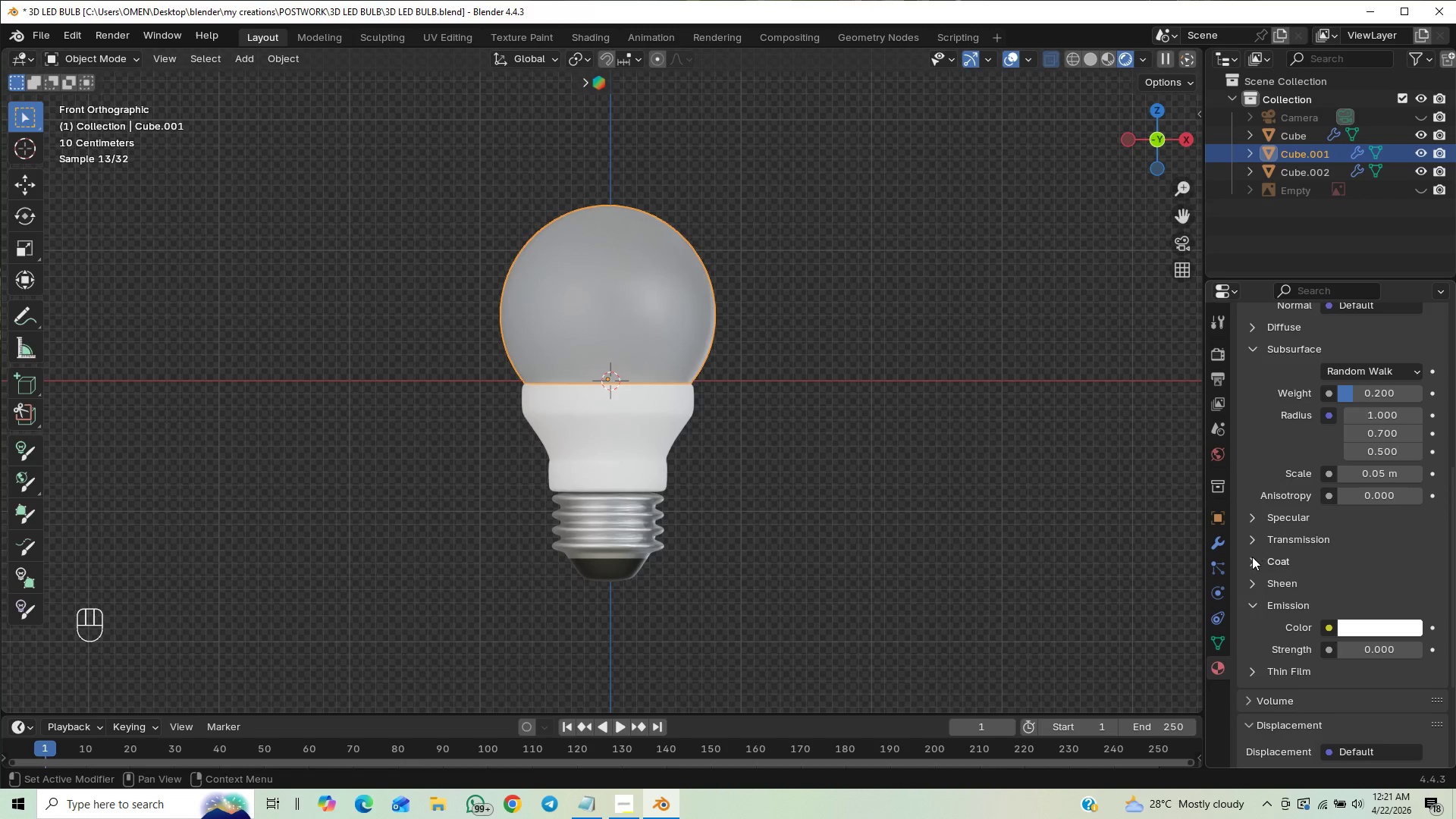 
left_click([1250, 563])
 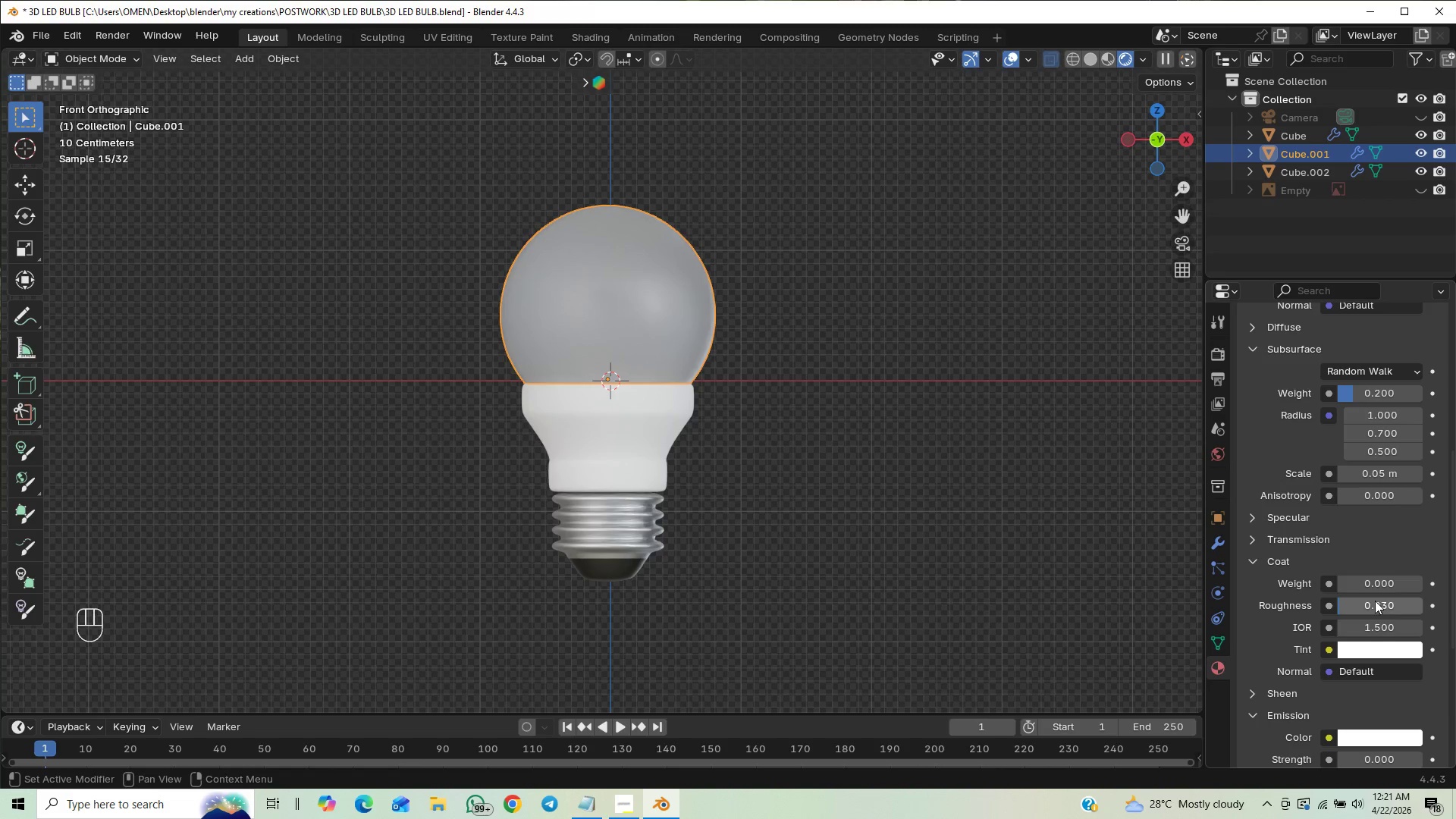 
left_click_drag(start_coordinate=[1377, 581], to_coordinate=[212, 582])
 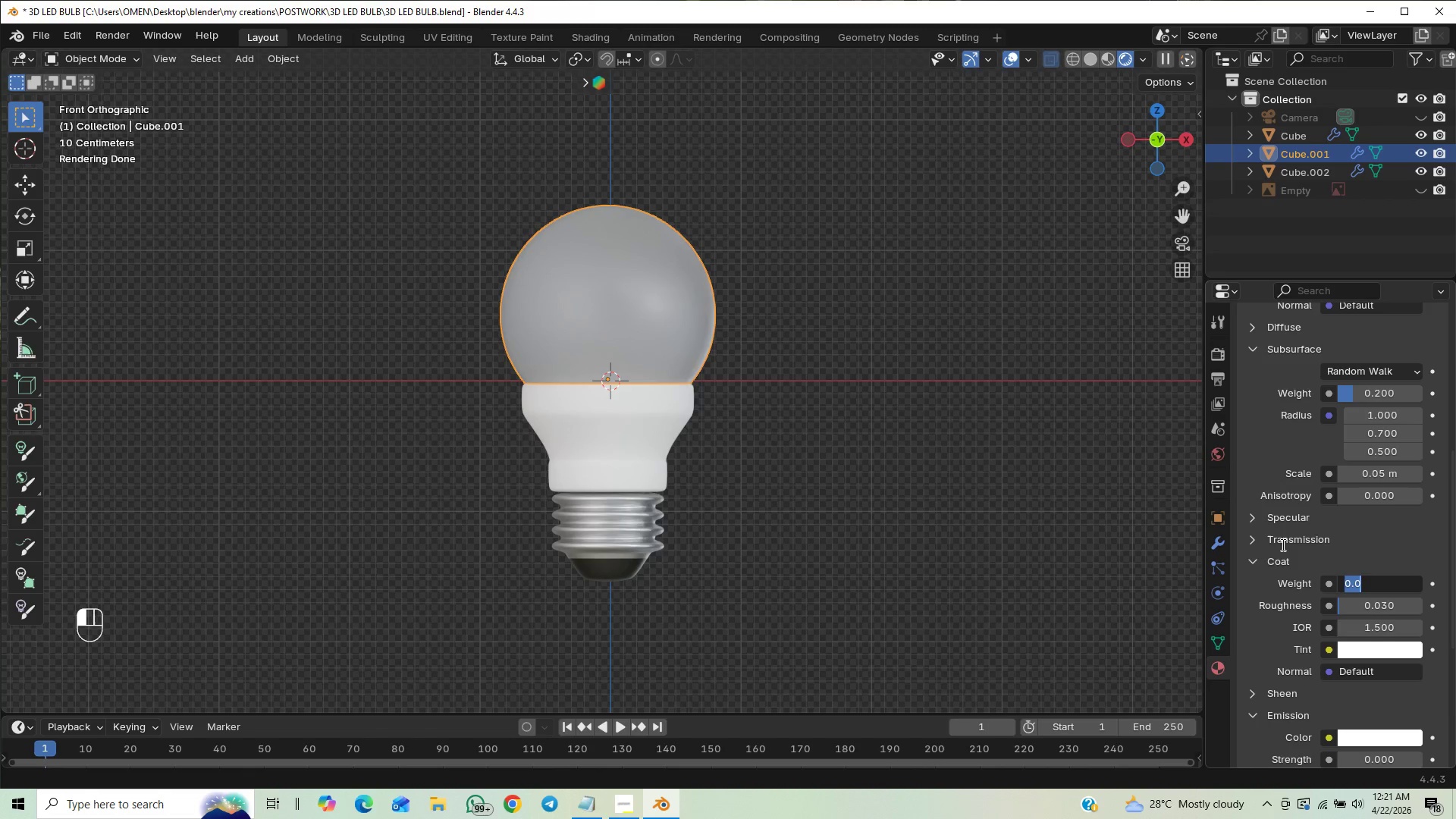 
double_click([1256, 557])
 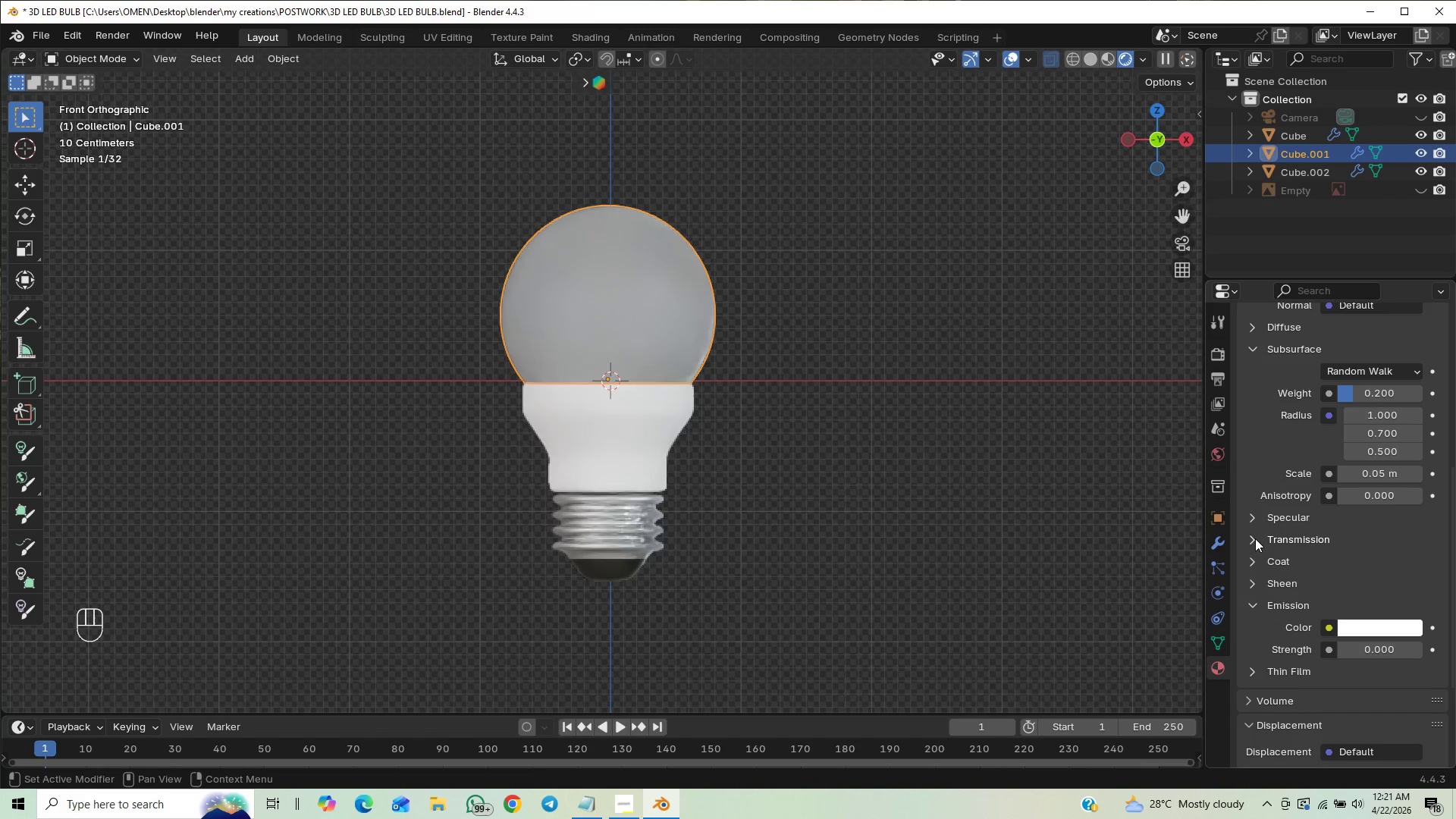 
left_click_drag(start_coordinate=[1251, 536], to_coordinate=[1248, 540])
 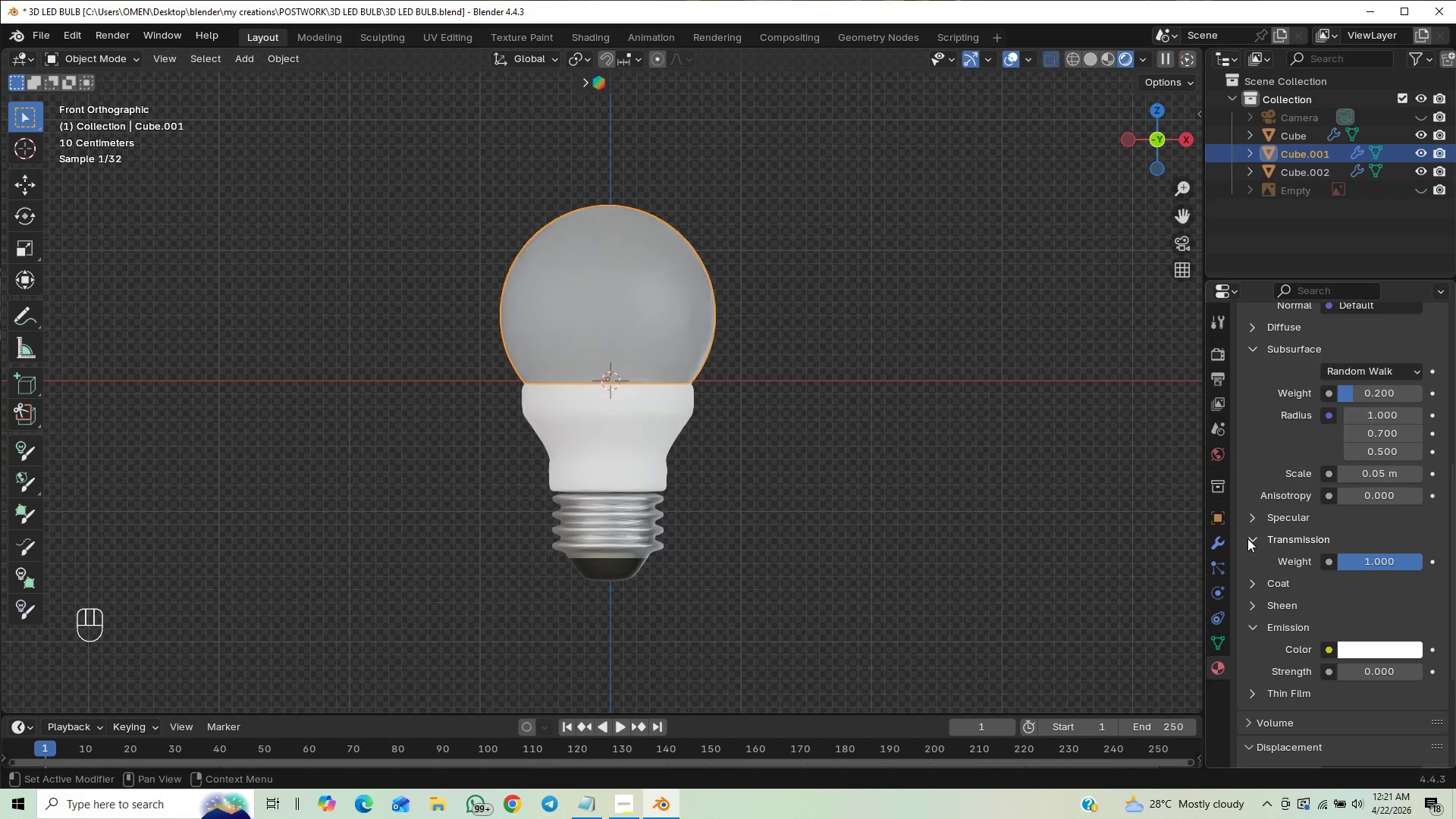 
double_click([1247, 538])
 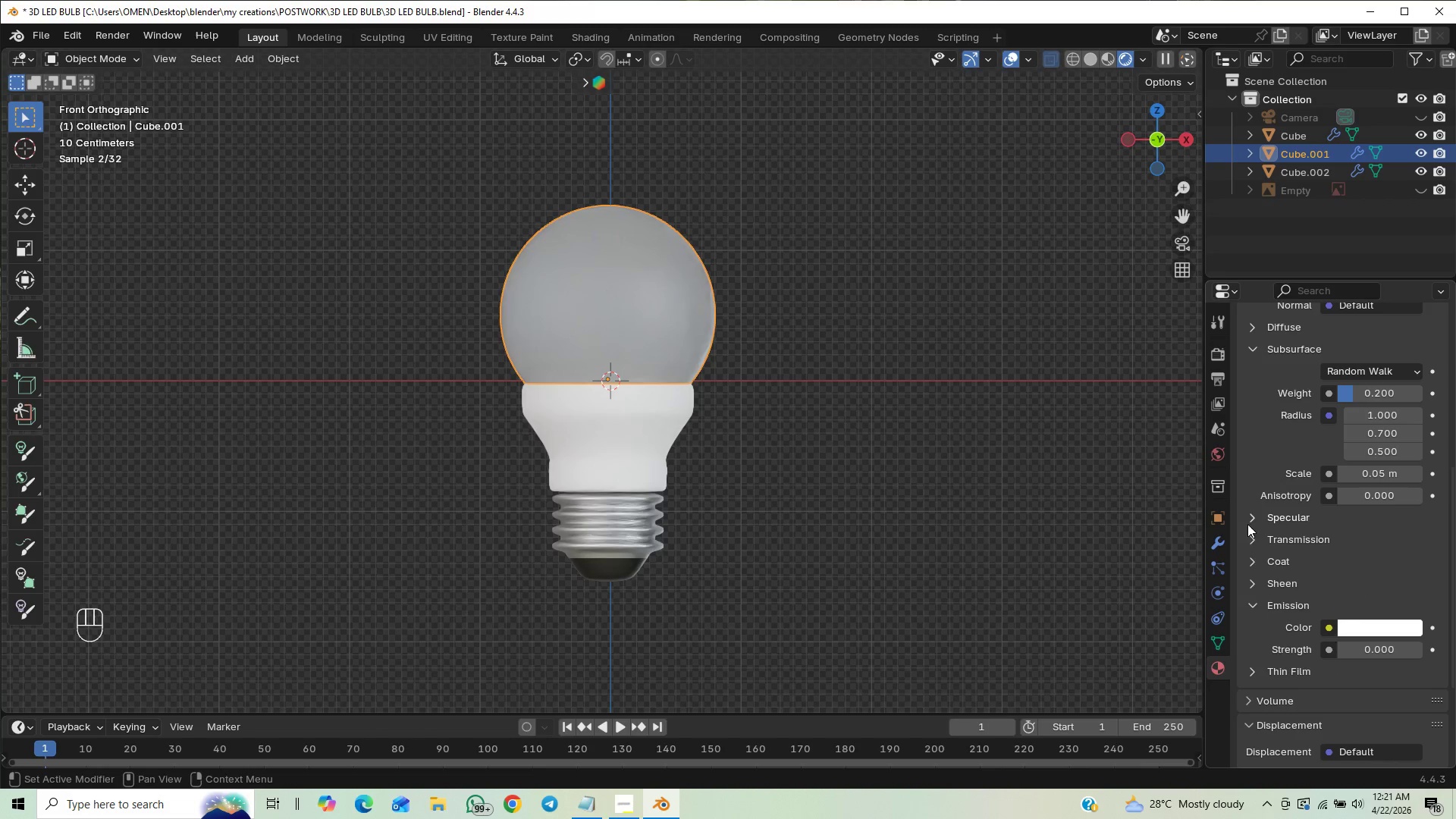 
left_click([1247, 516])
 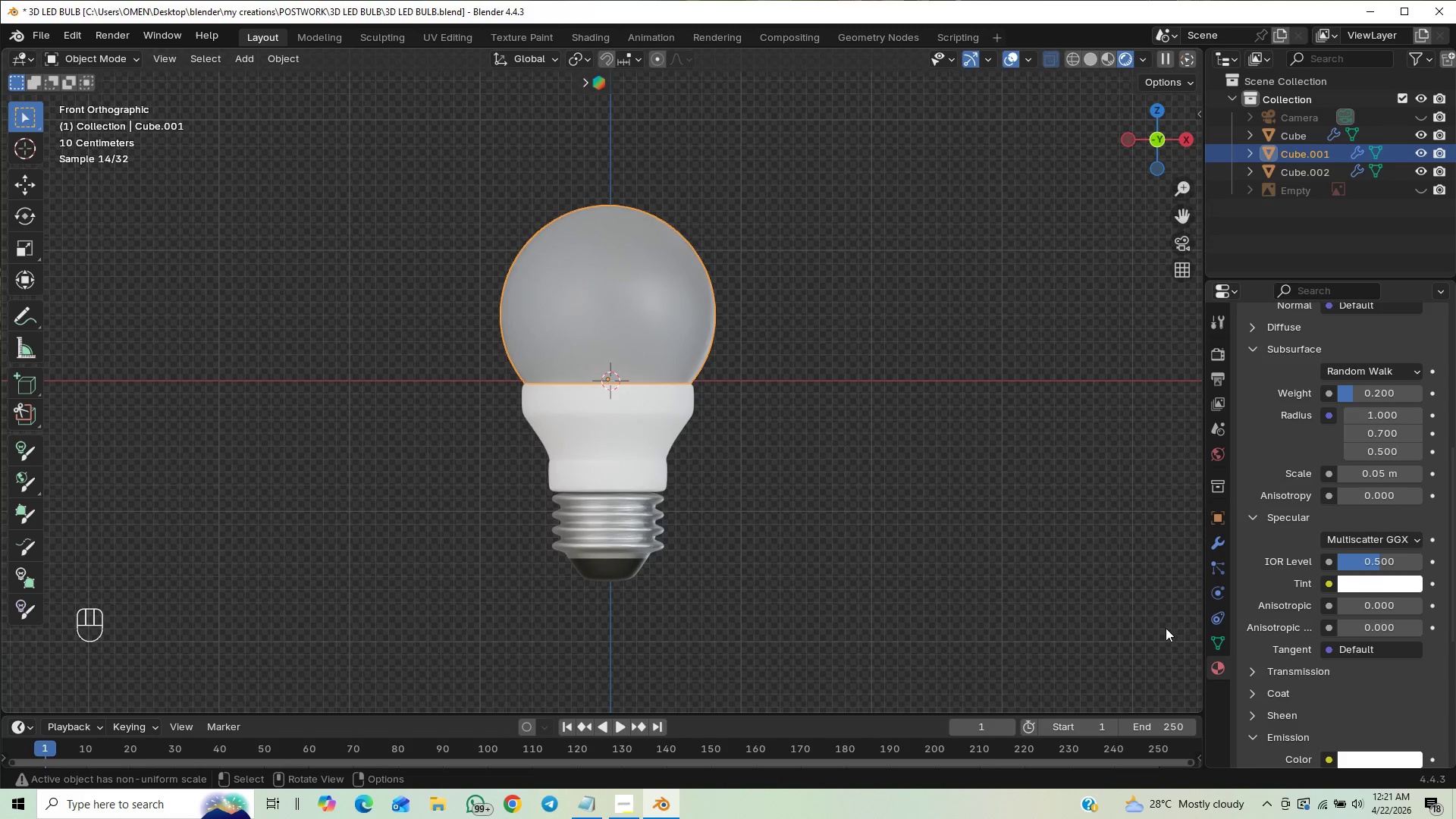 
wait(6.72)
 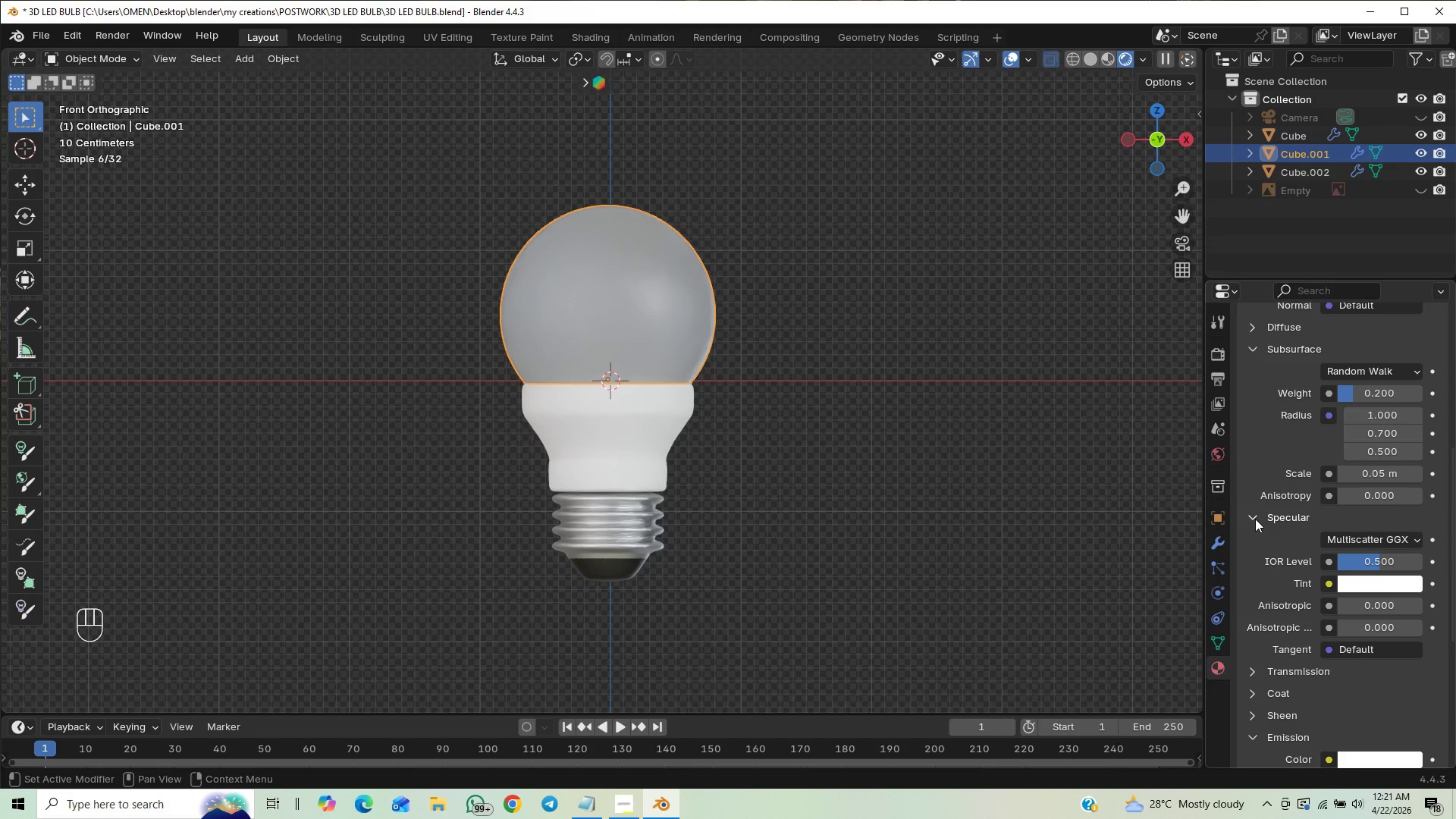 
left_click([596, 806])
 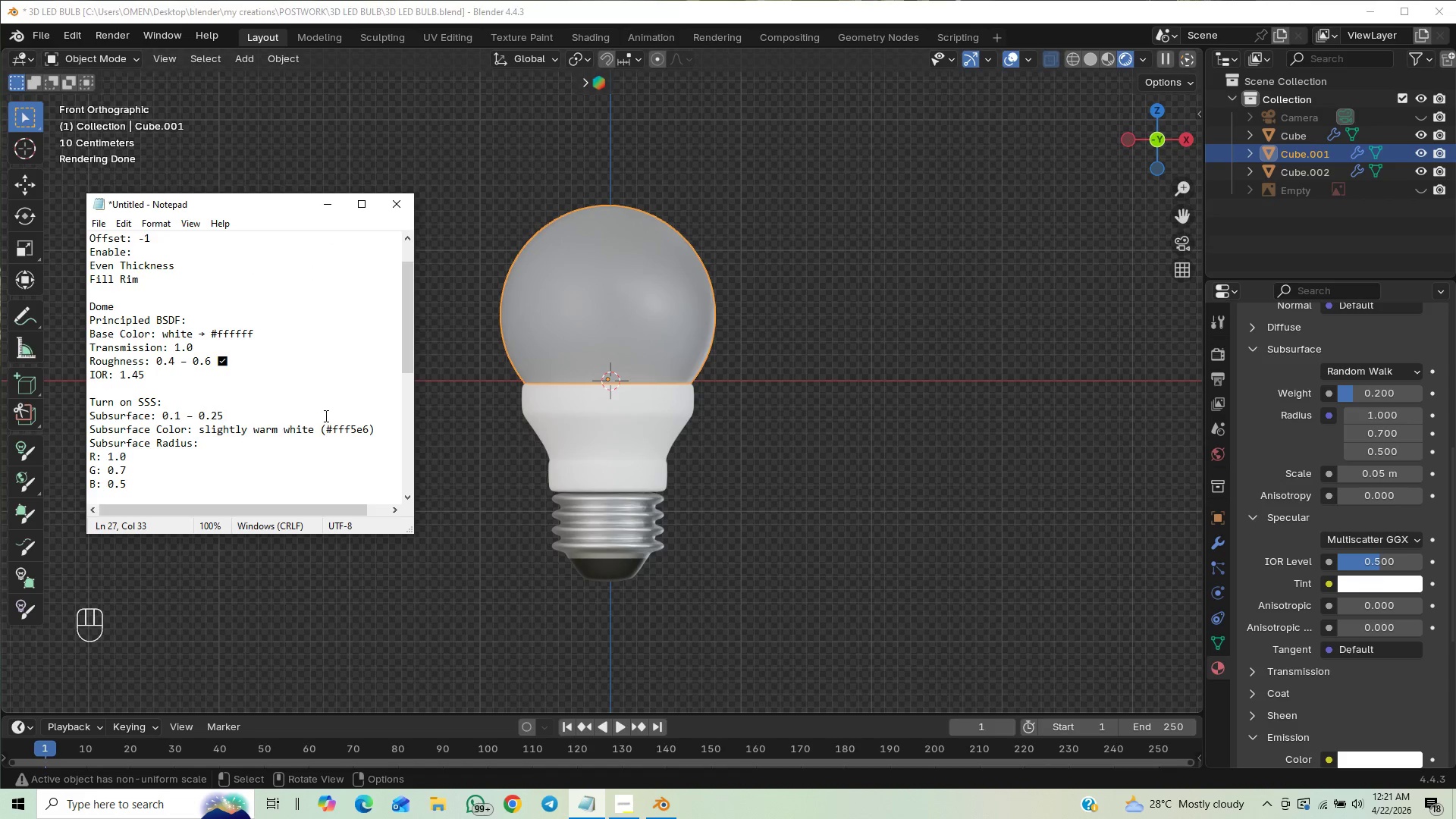 
left_click_drag(start_coordinate=[325, 426], to_coordinate=[369, 435])
 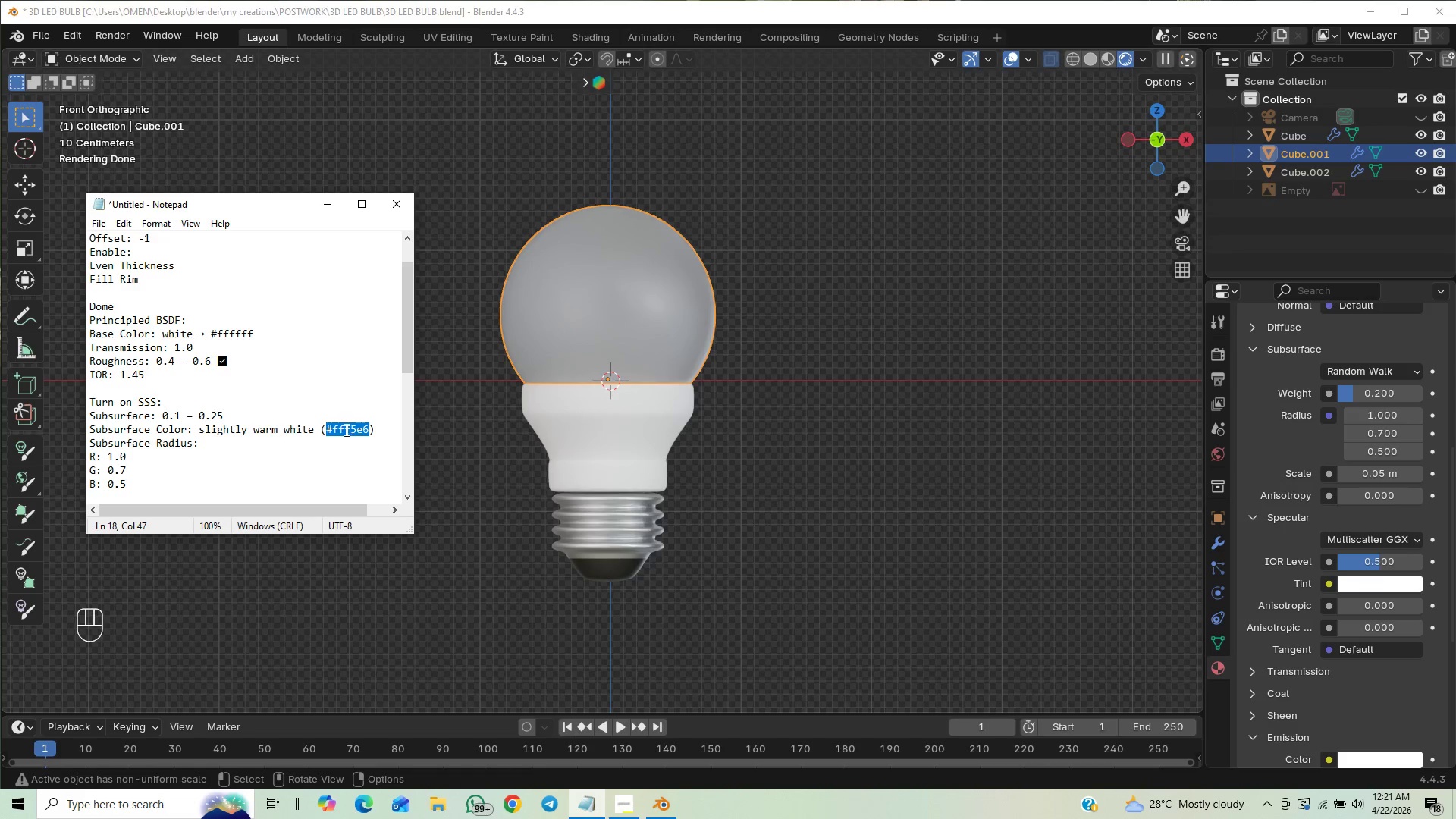 
key(Control+C)
 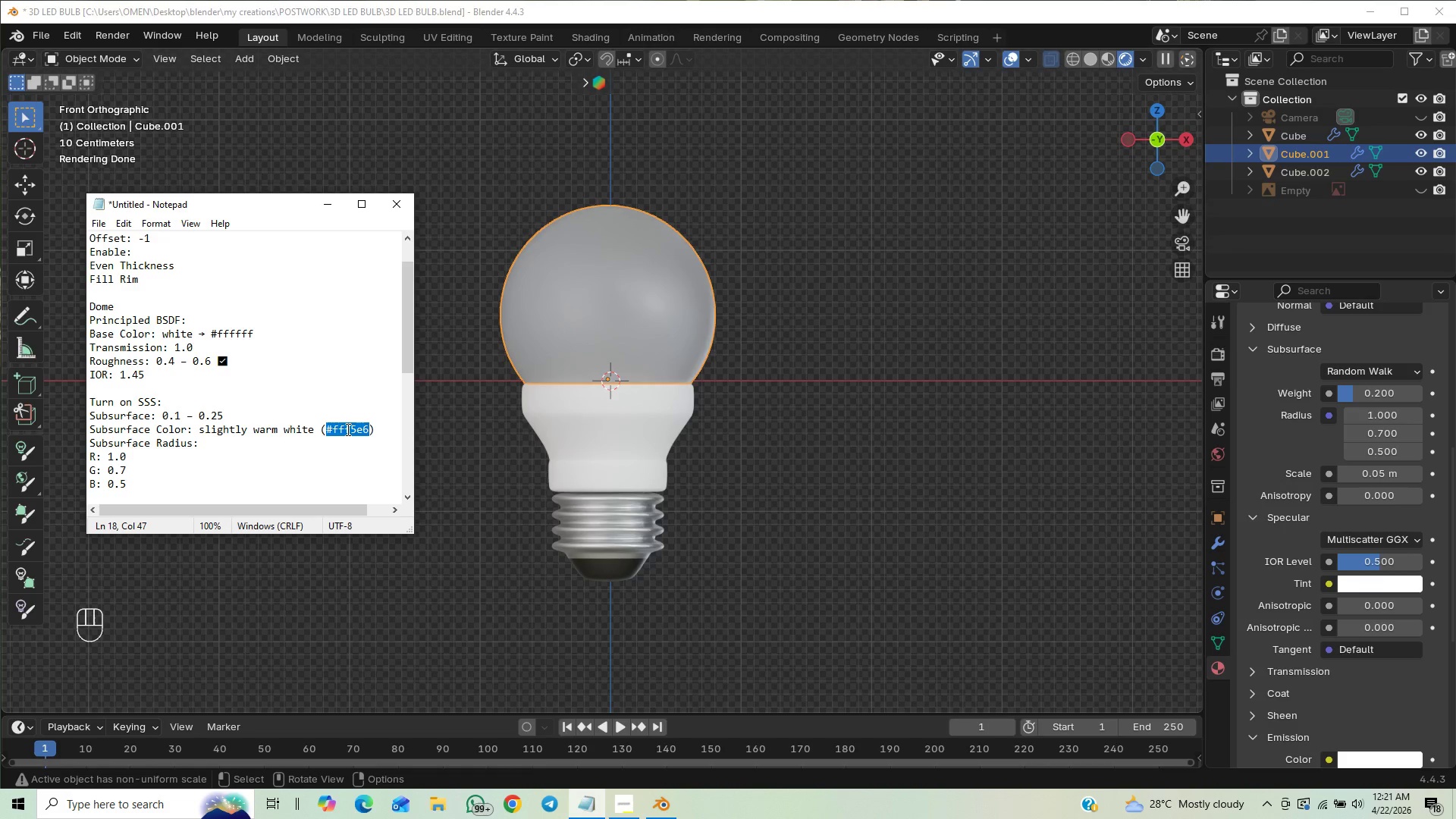 
key(Control+C)
 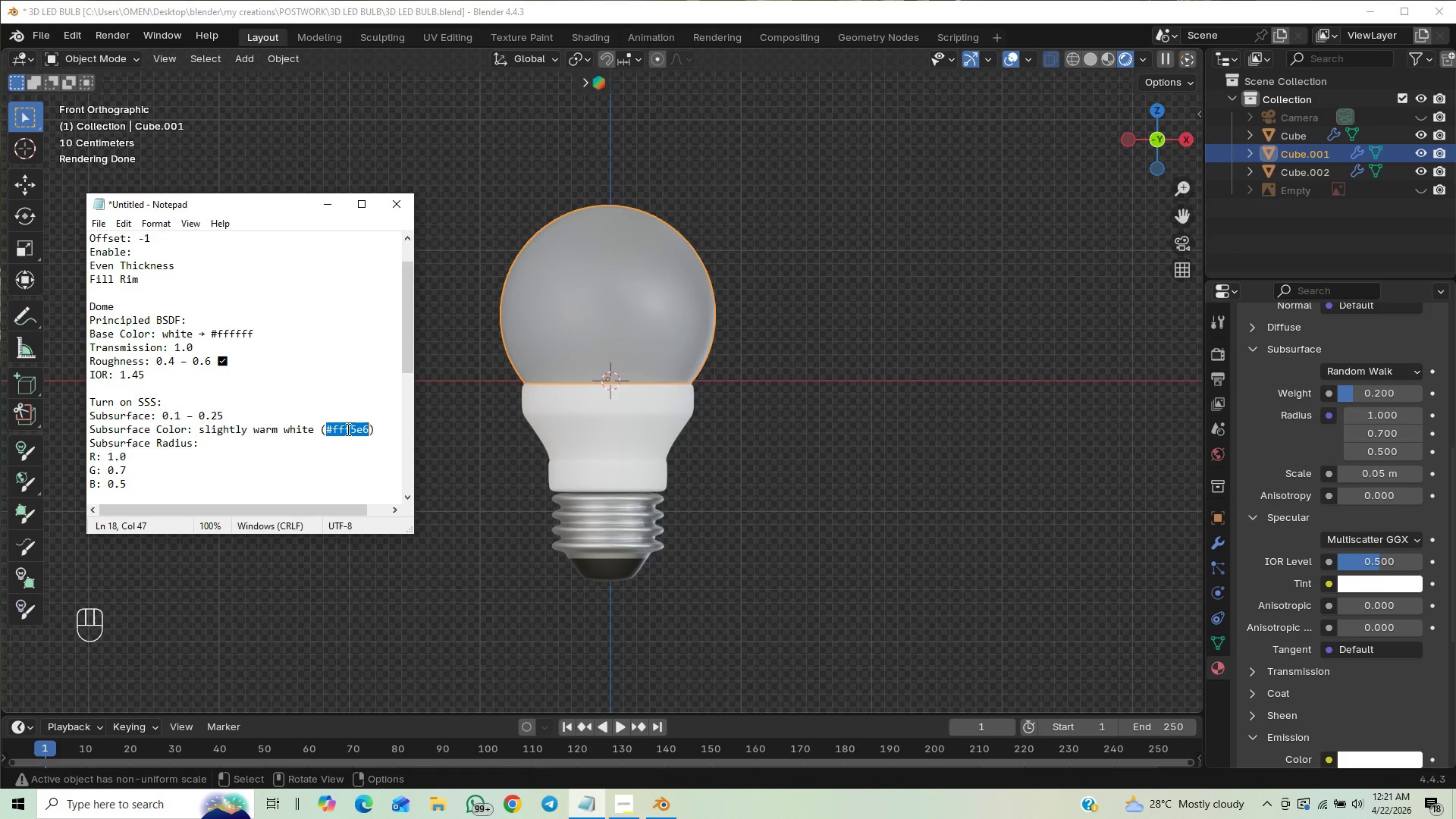 
key(Control+C)
 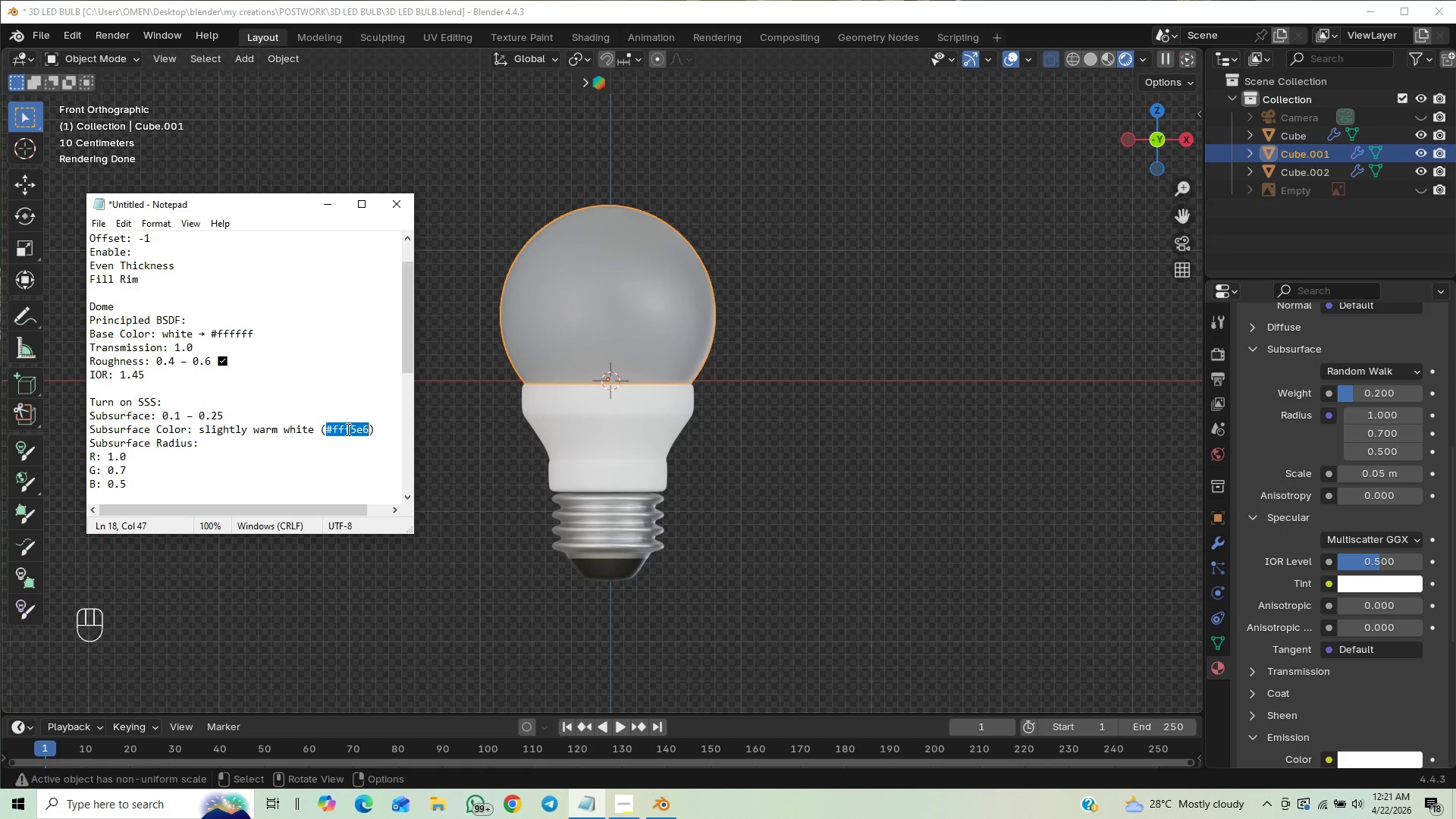 
key(Control+C)
 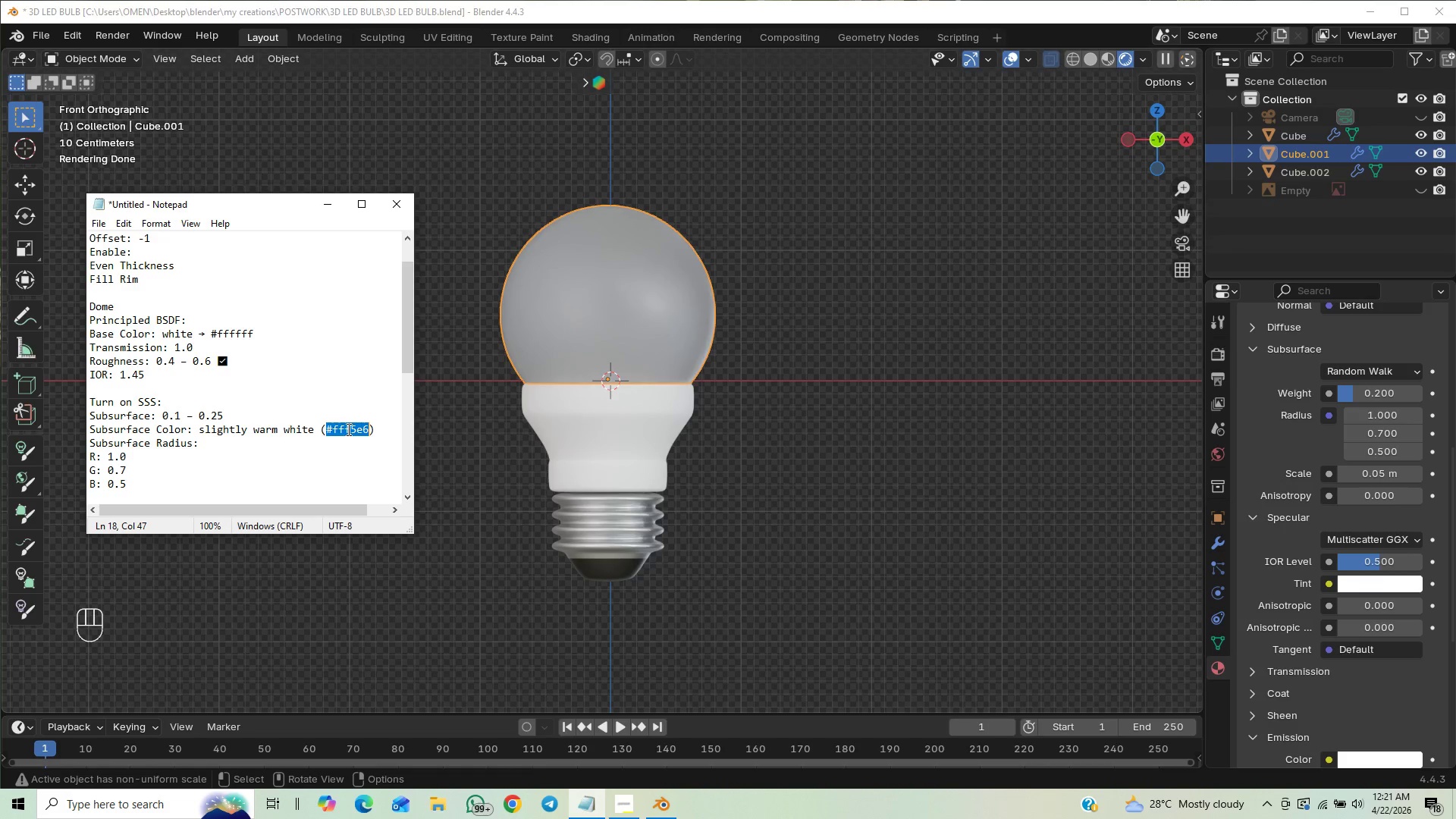 
key(Control+C)
 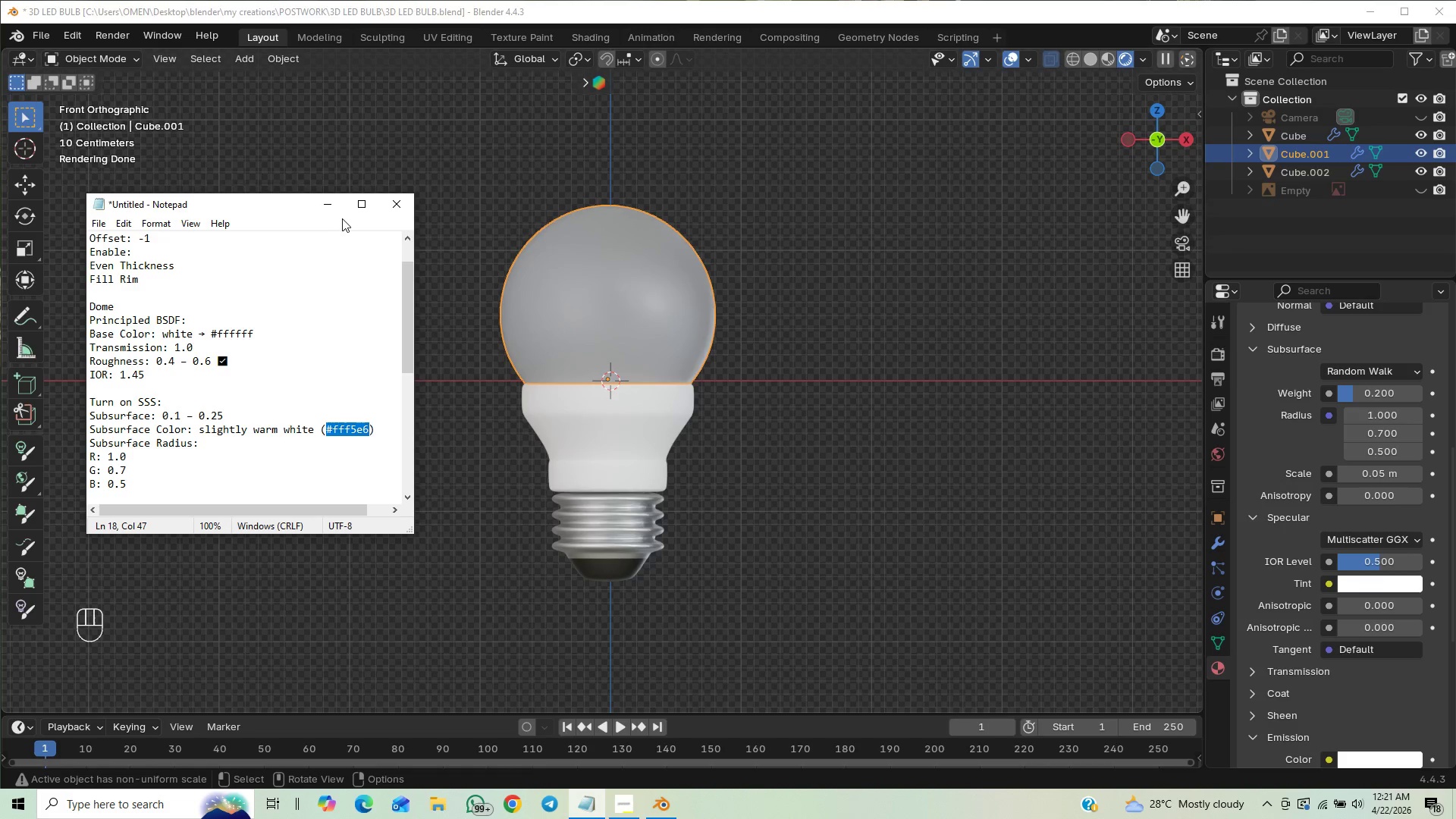 
left_click([334, 211])
 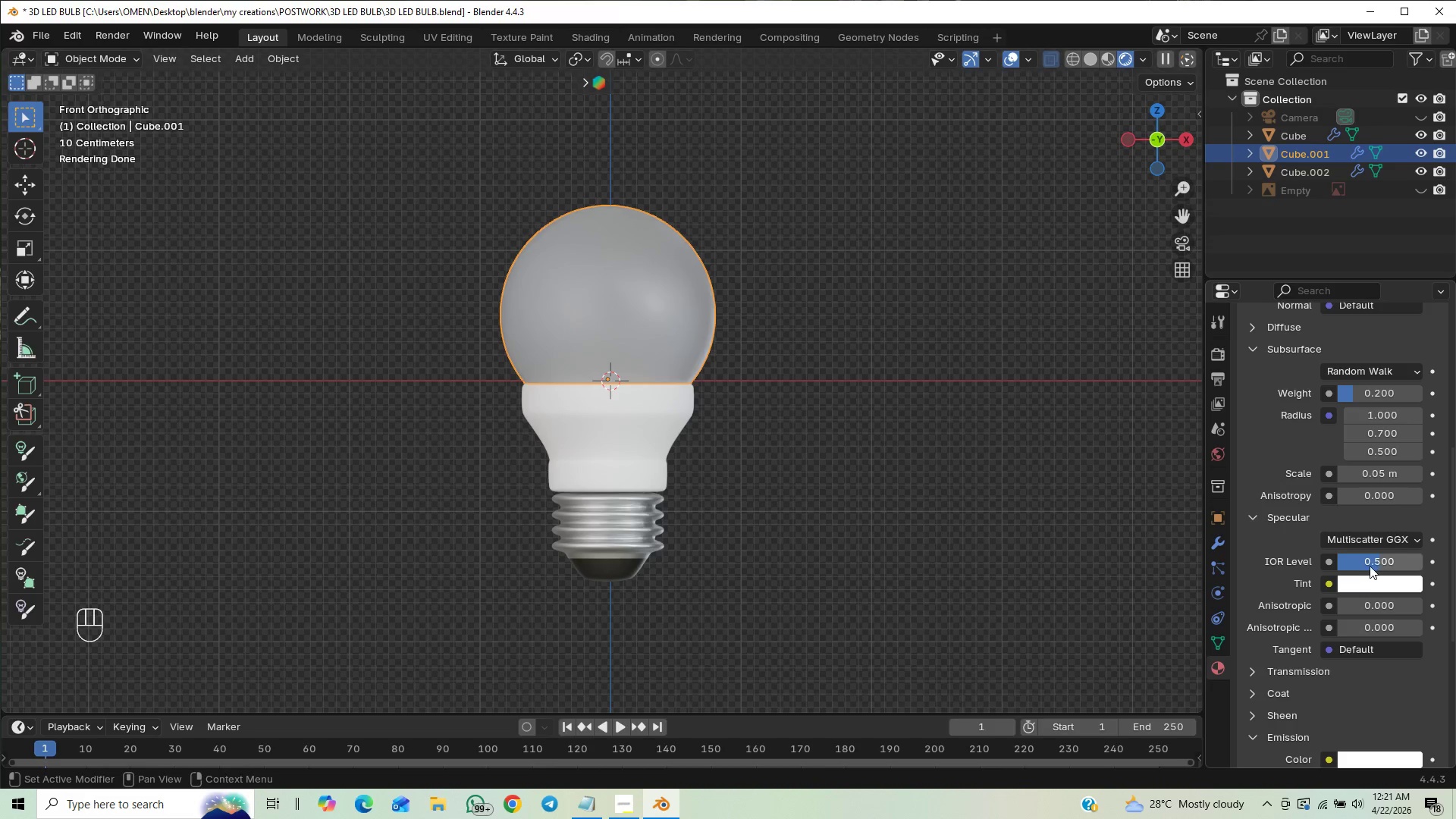 
left_click([1350, 585])
 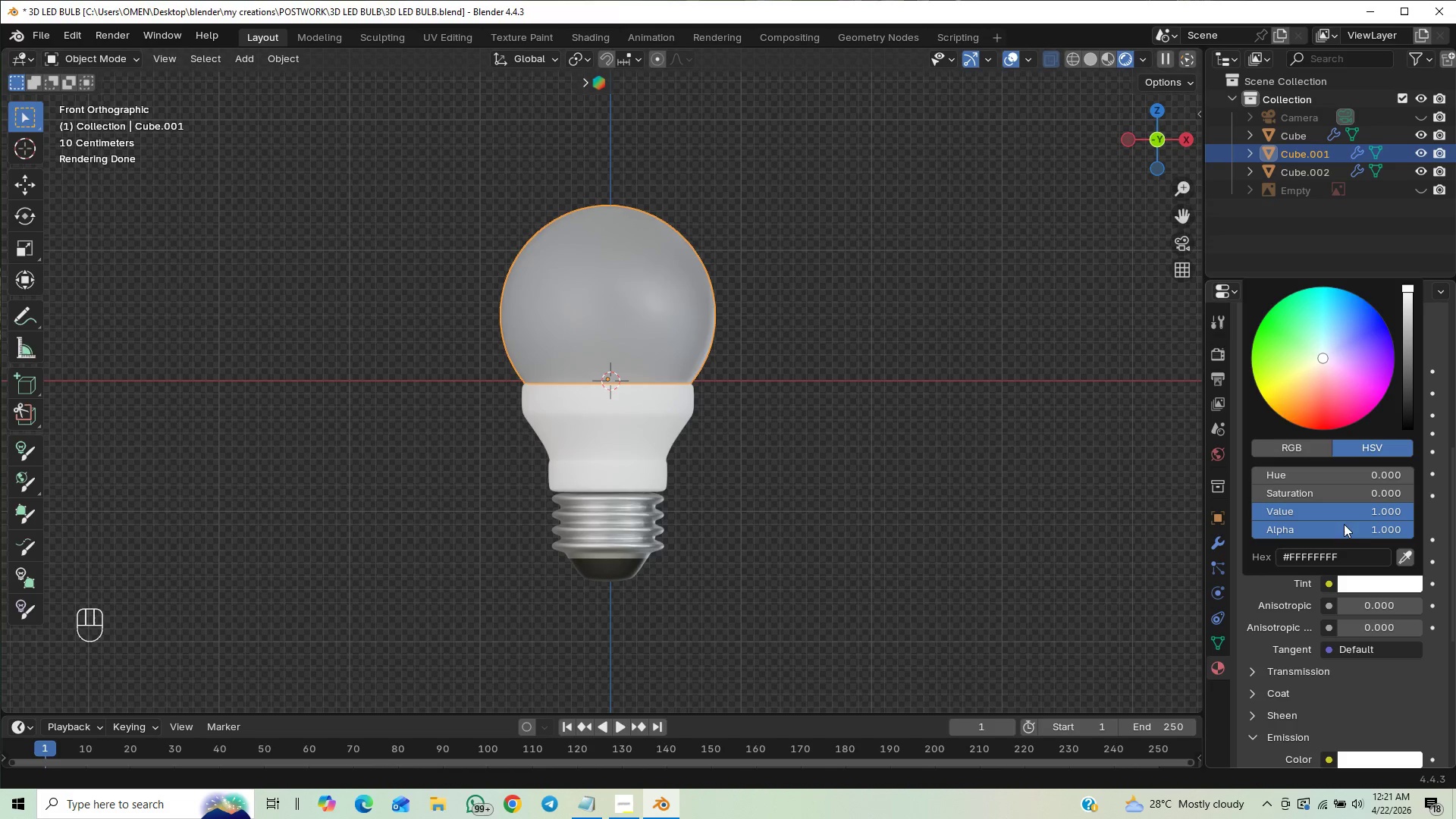 
left_click([1314, 561])
 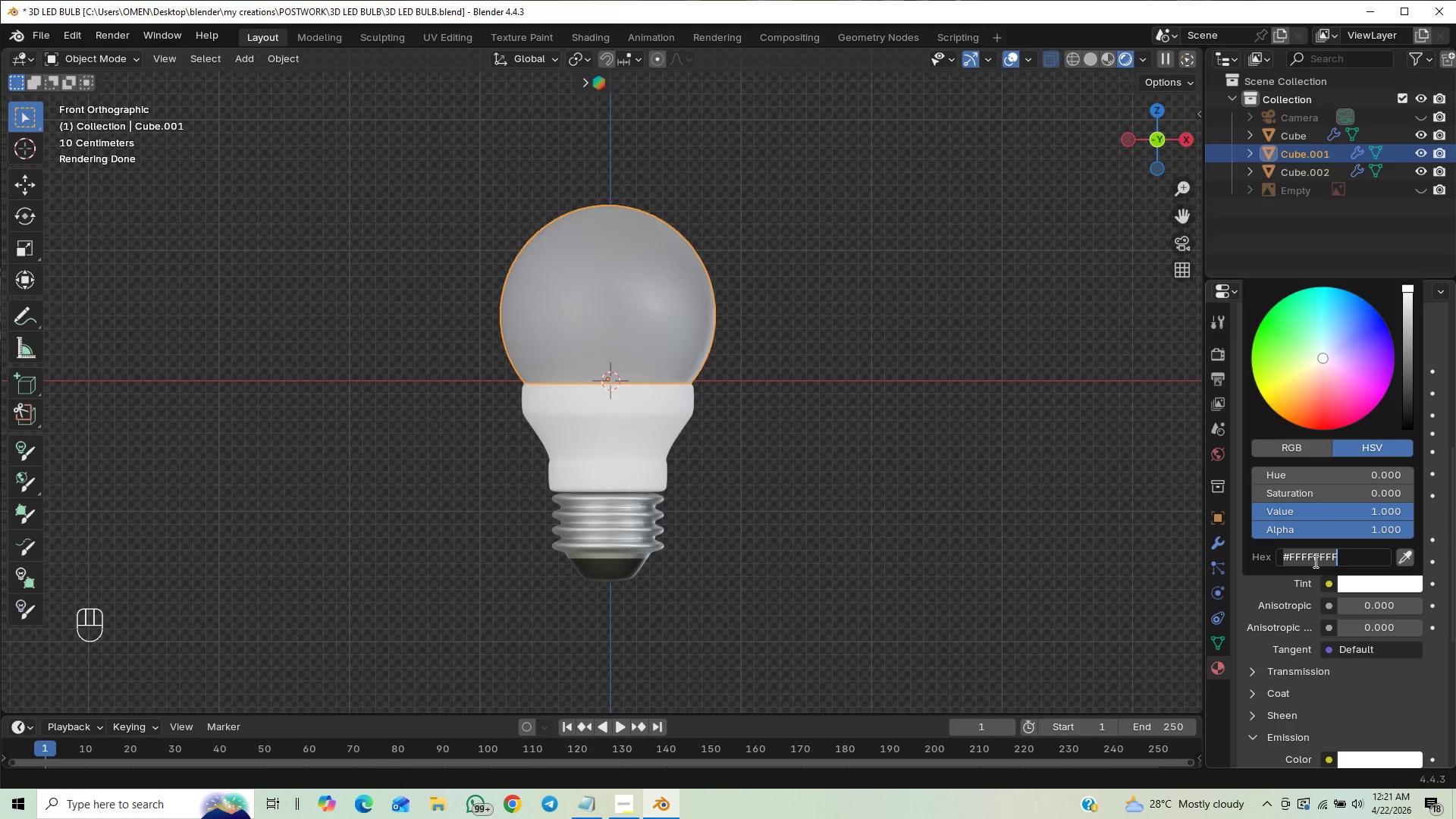 
key(Control+V)
 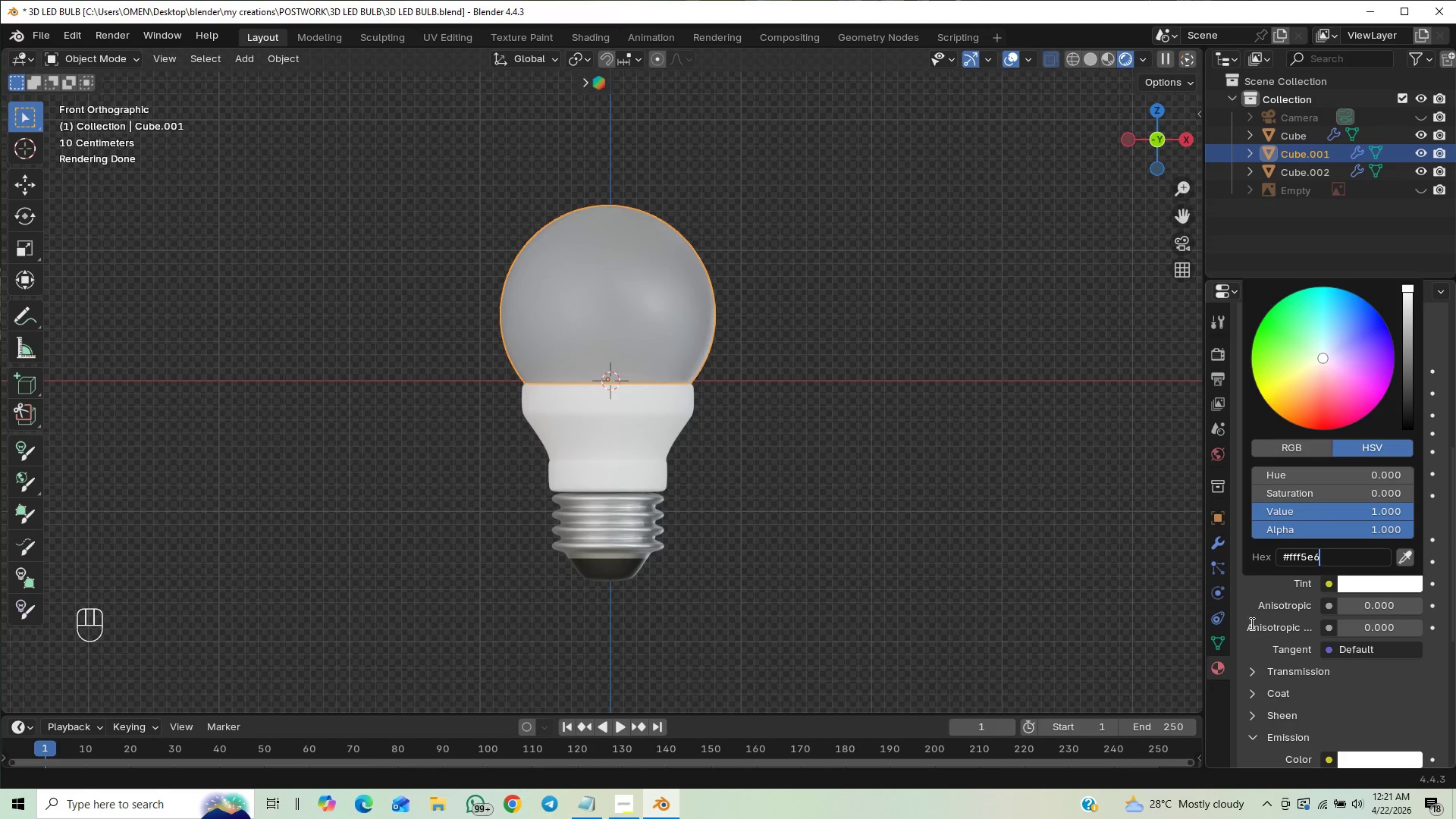 
left_click([1243, 610])
 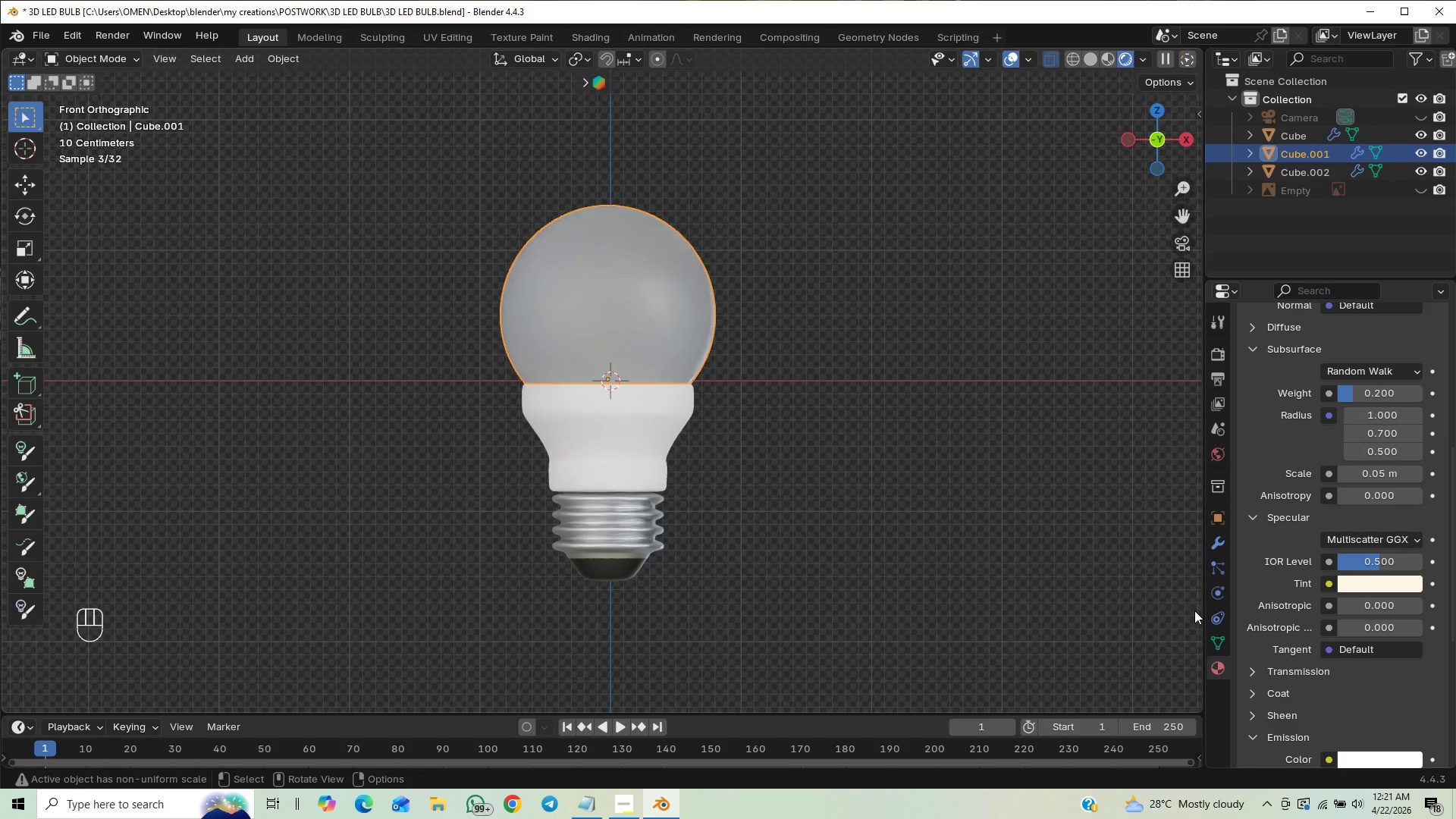 
key(Control+S)
 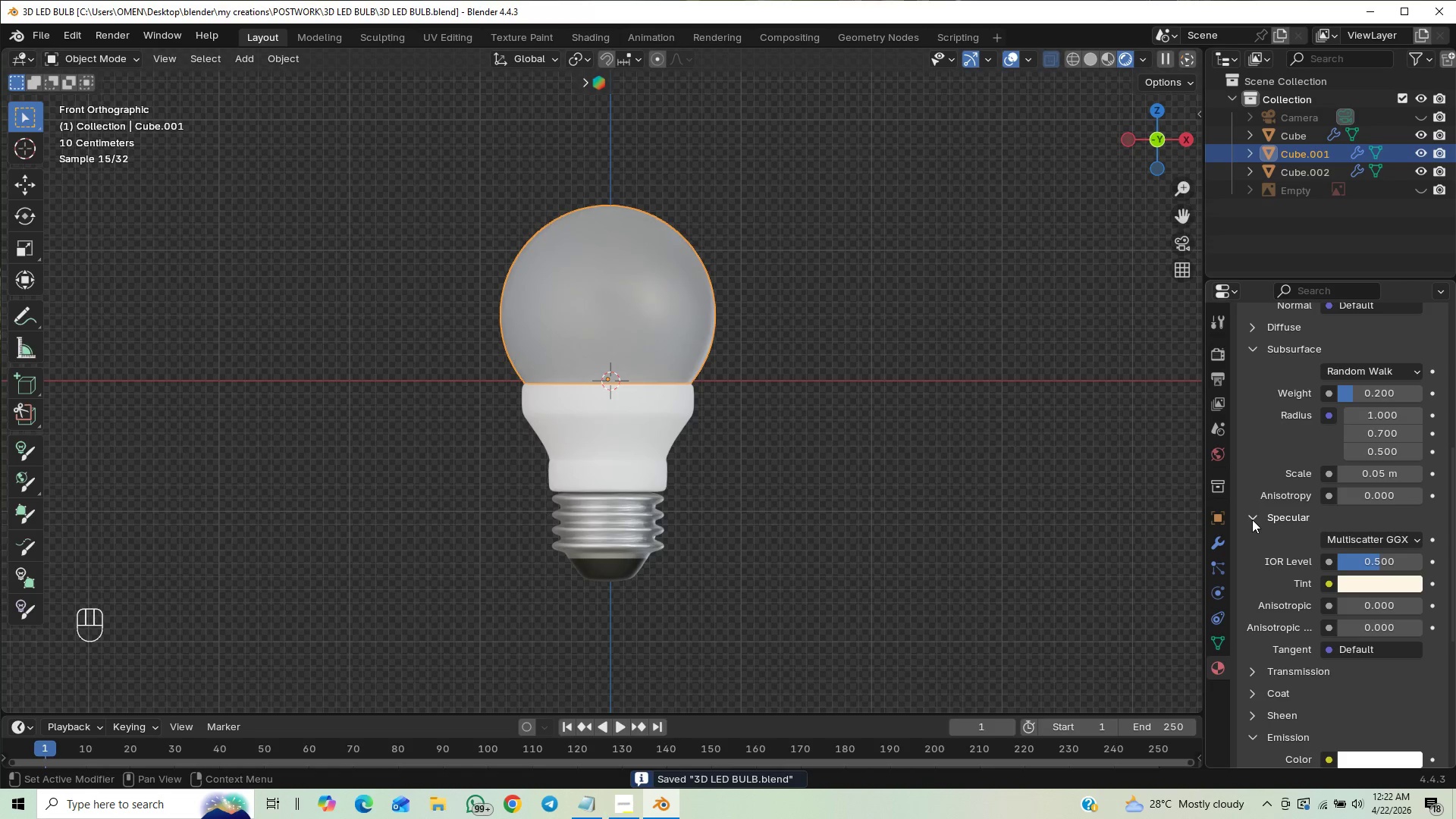 
wait(5.5)
 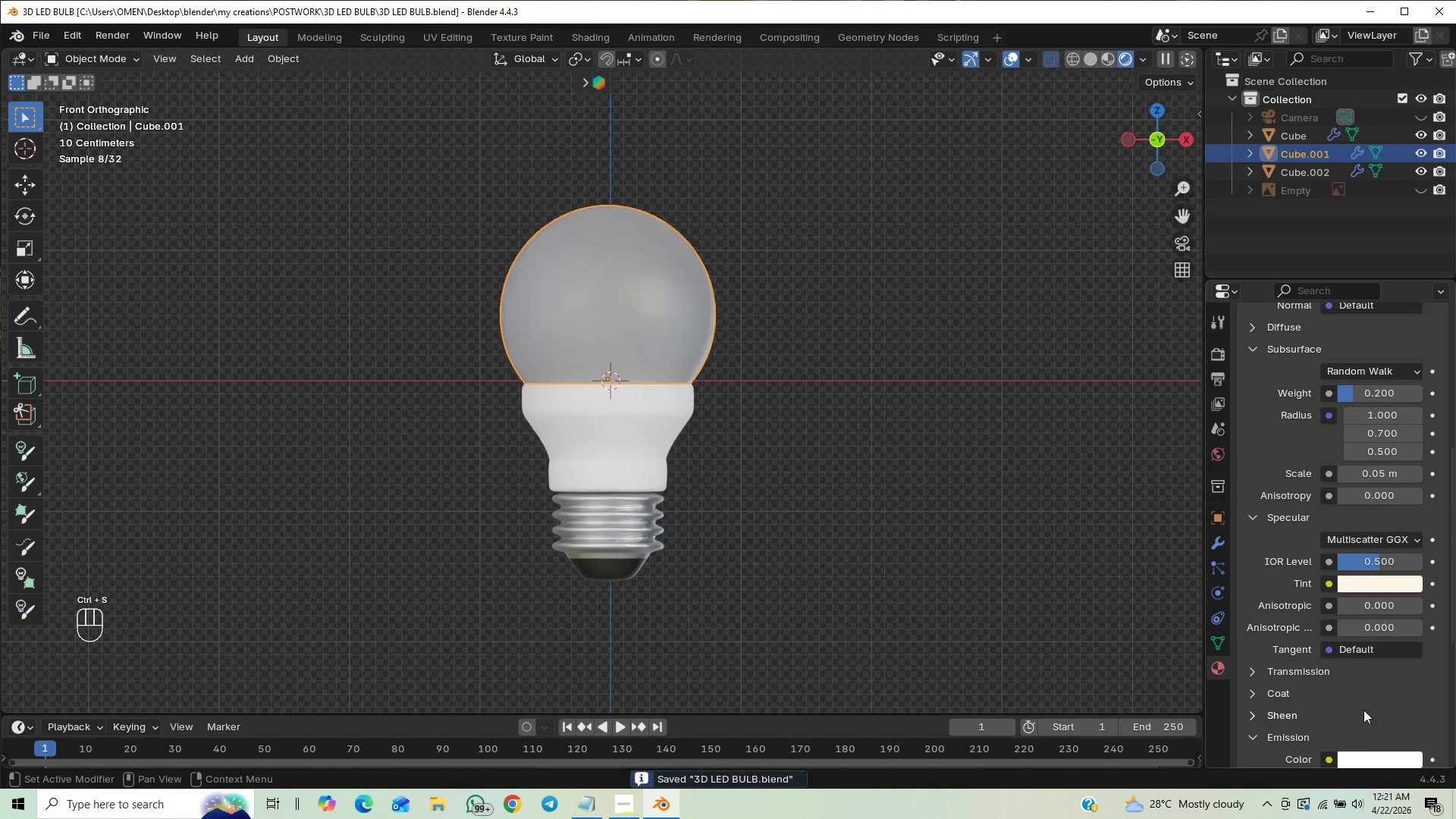 
left_click([1250, 517])
 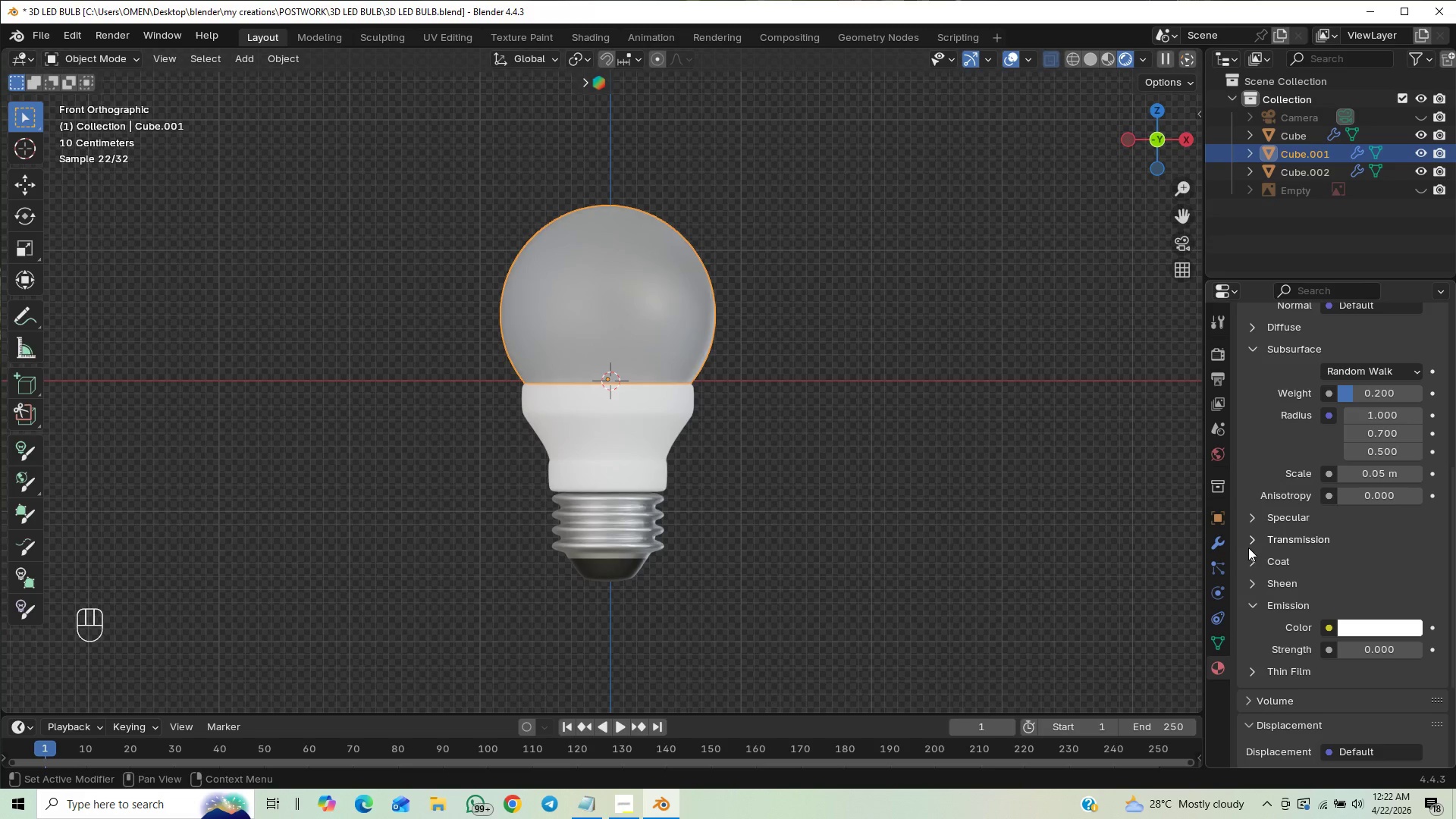 
left_click([1254, 542])
 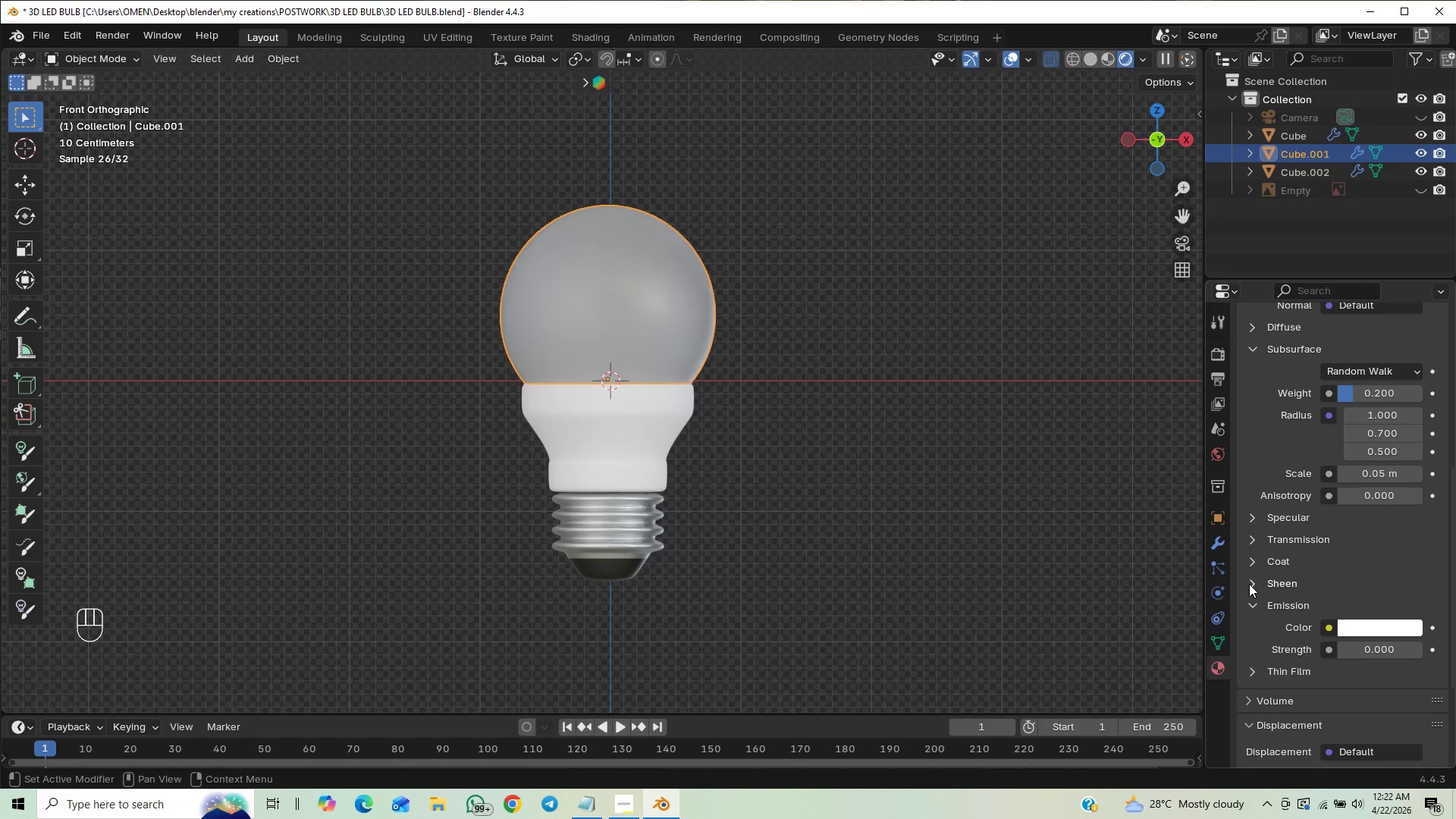 
left_click([1248, 564])
 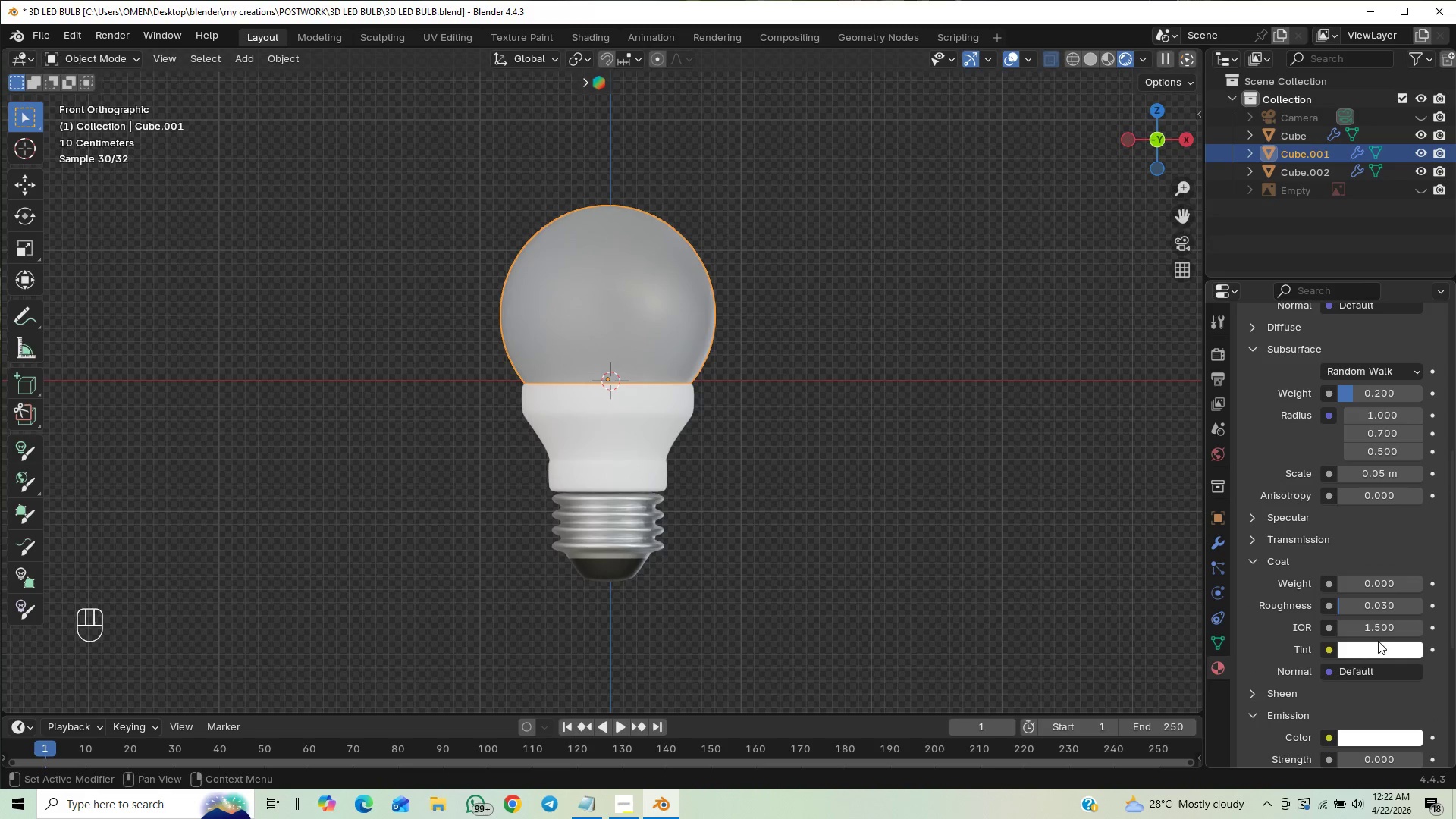 
left_click_drag(start_coordinate=[1375, 650], to_coordinate=[1370, 650])
 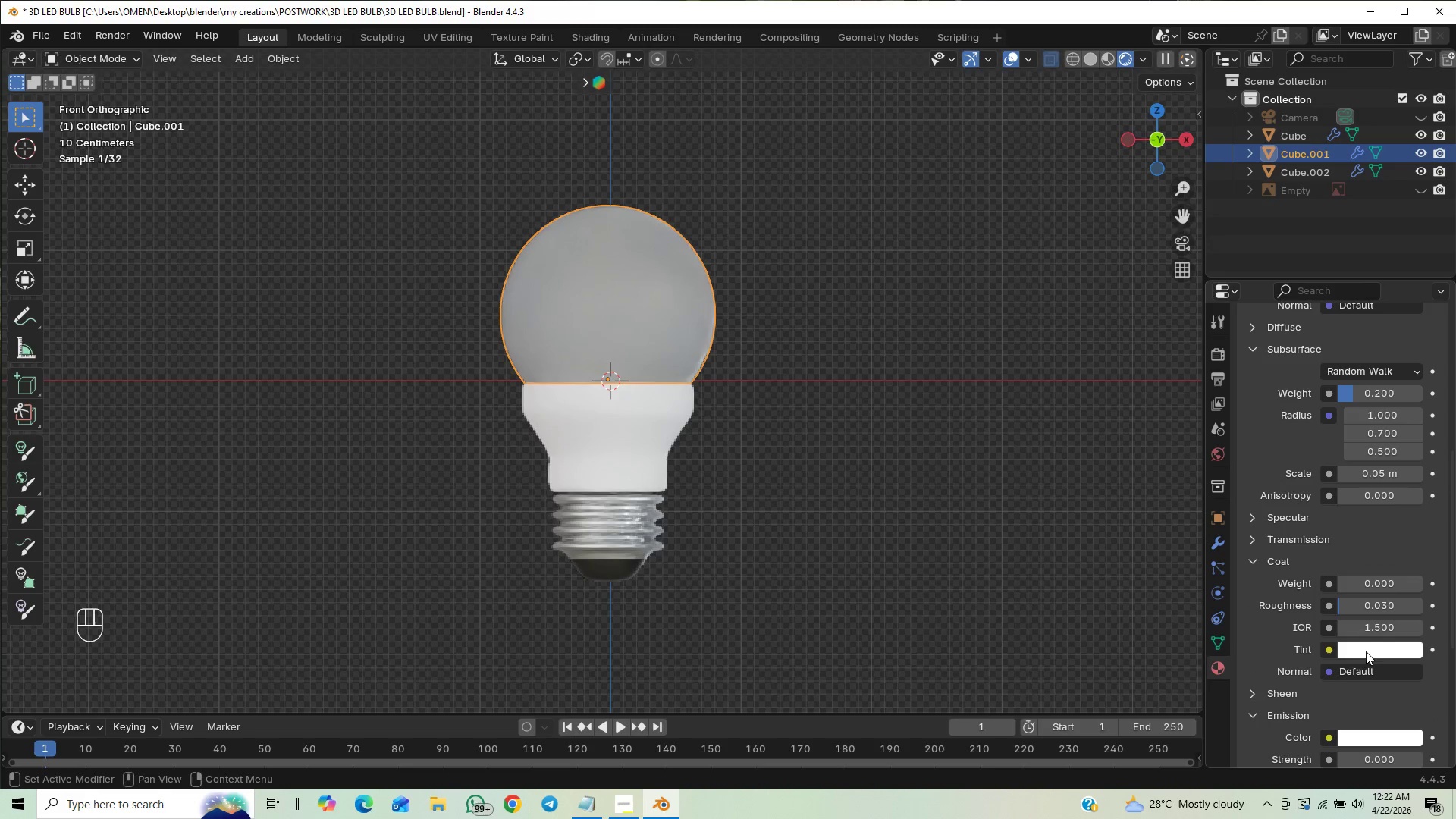 
left_click([1366, 653])
 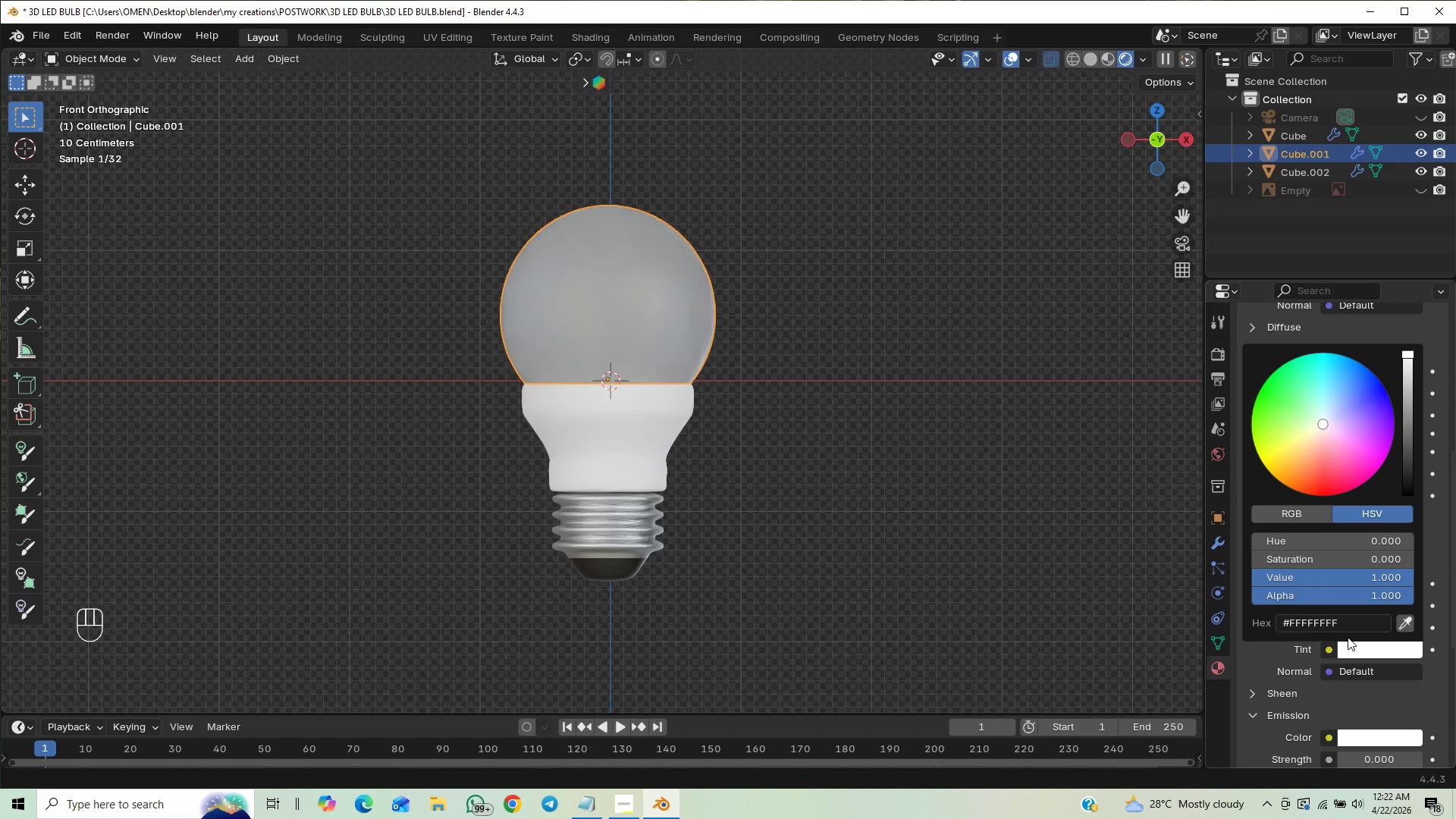 
left_click([1332, 625])
 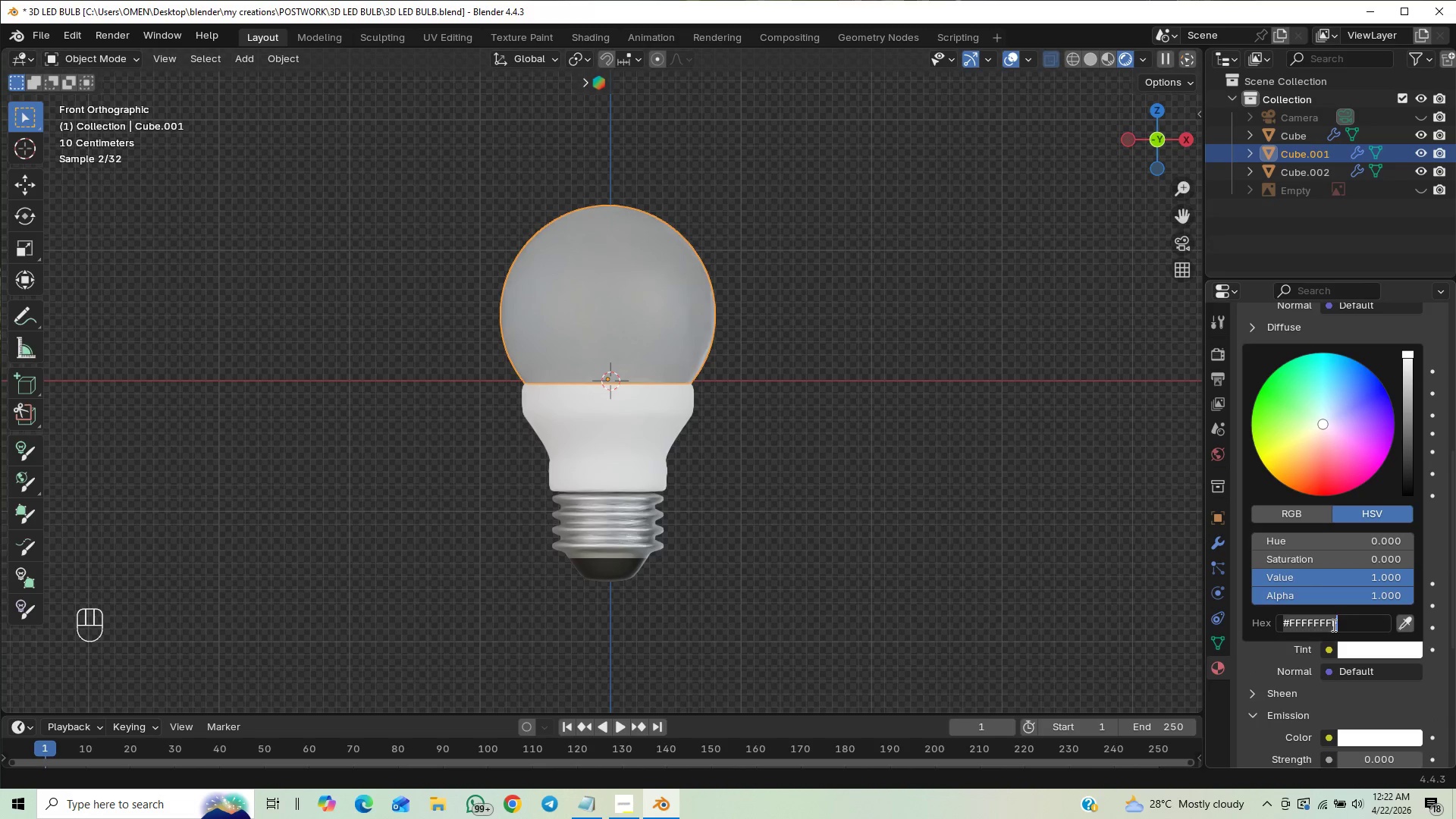 
hold_key(key=ControlLeft, duration=0.86)
 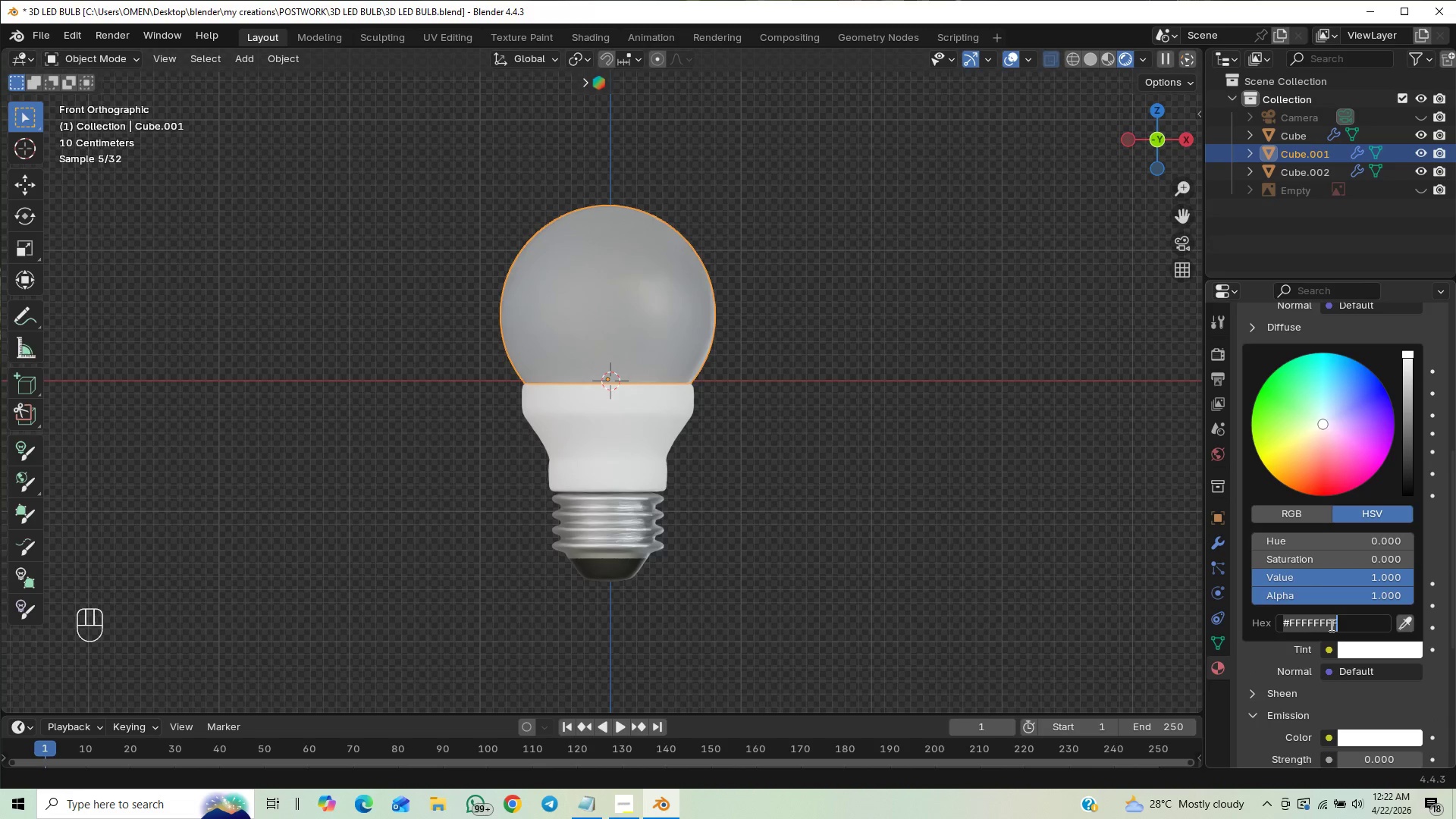 
key(Control+V)
 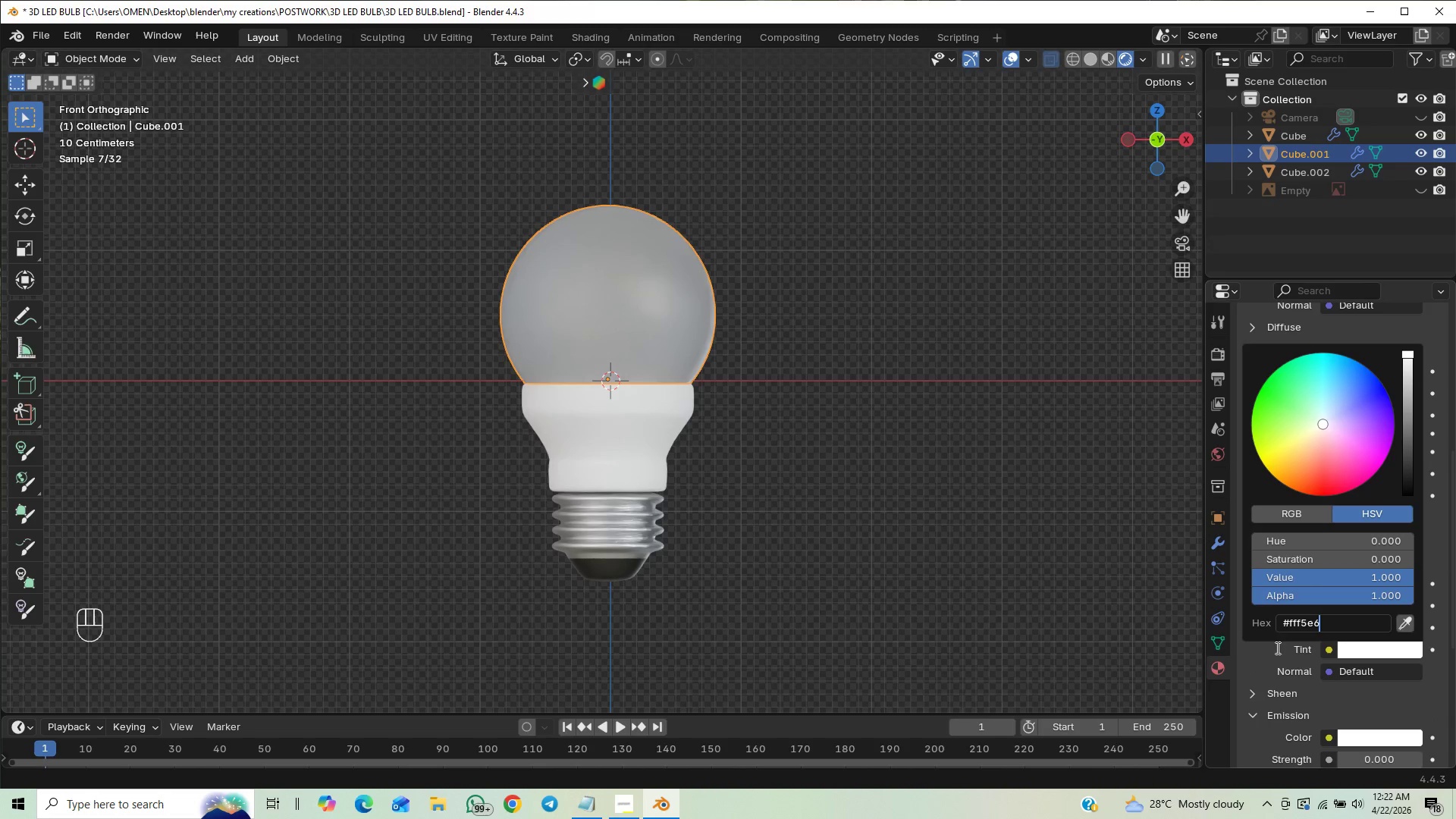 
left_click([1263, 654])
 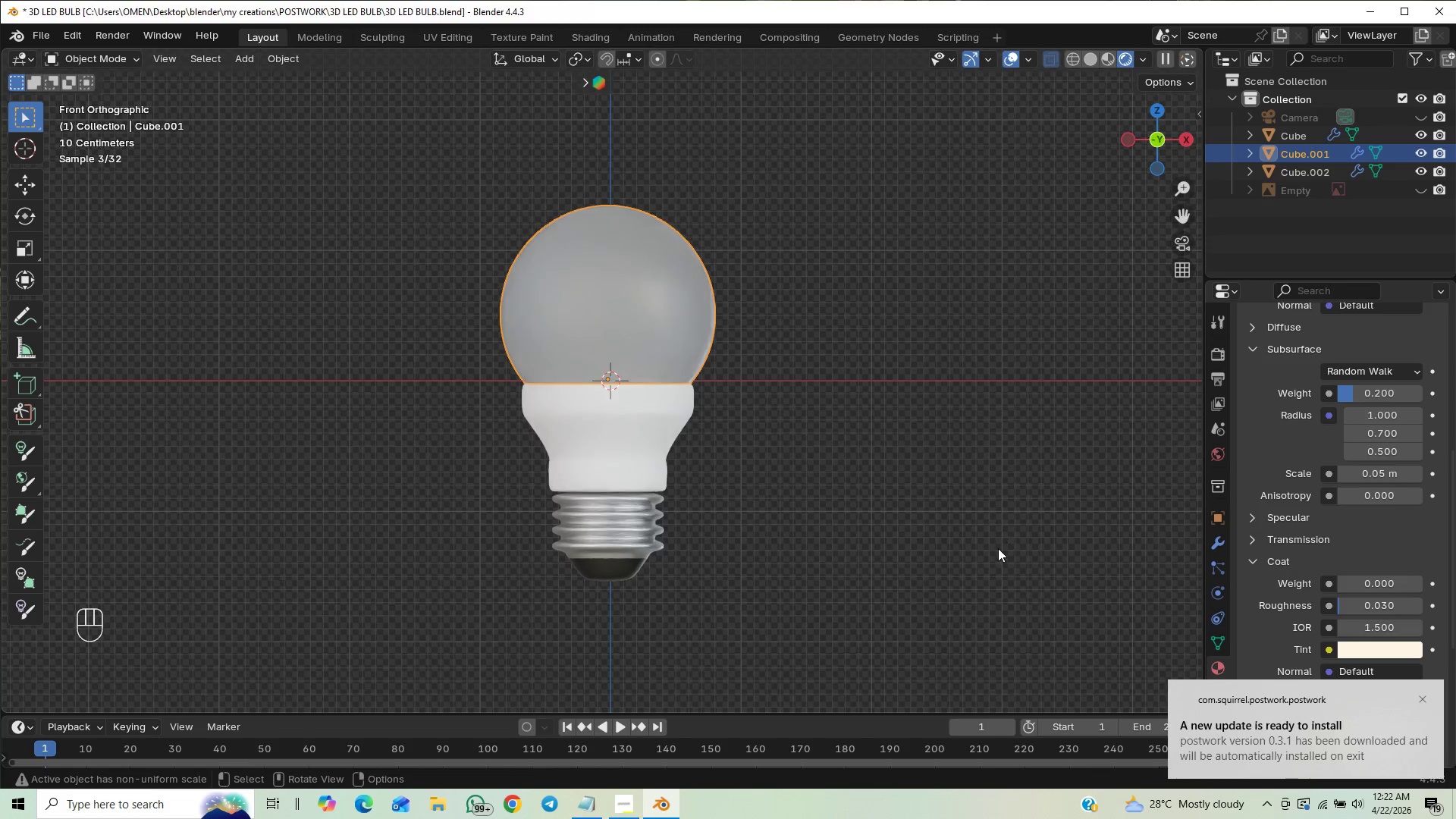 
key(Control+S)
 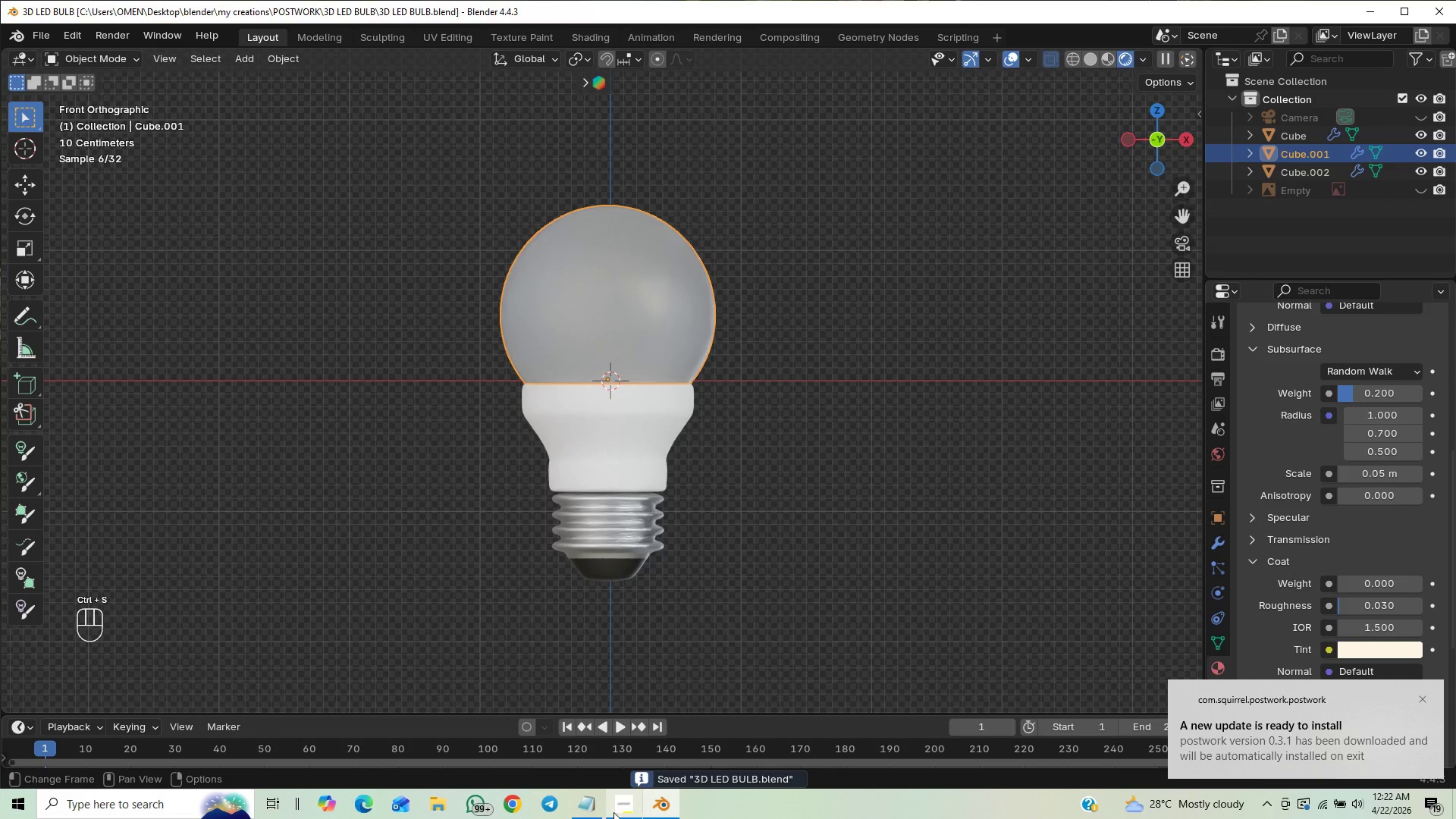 
left_click([617, 808])